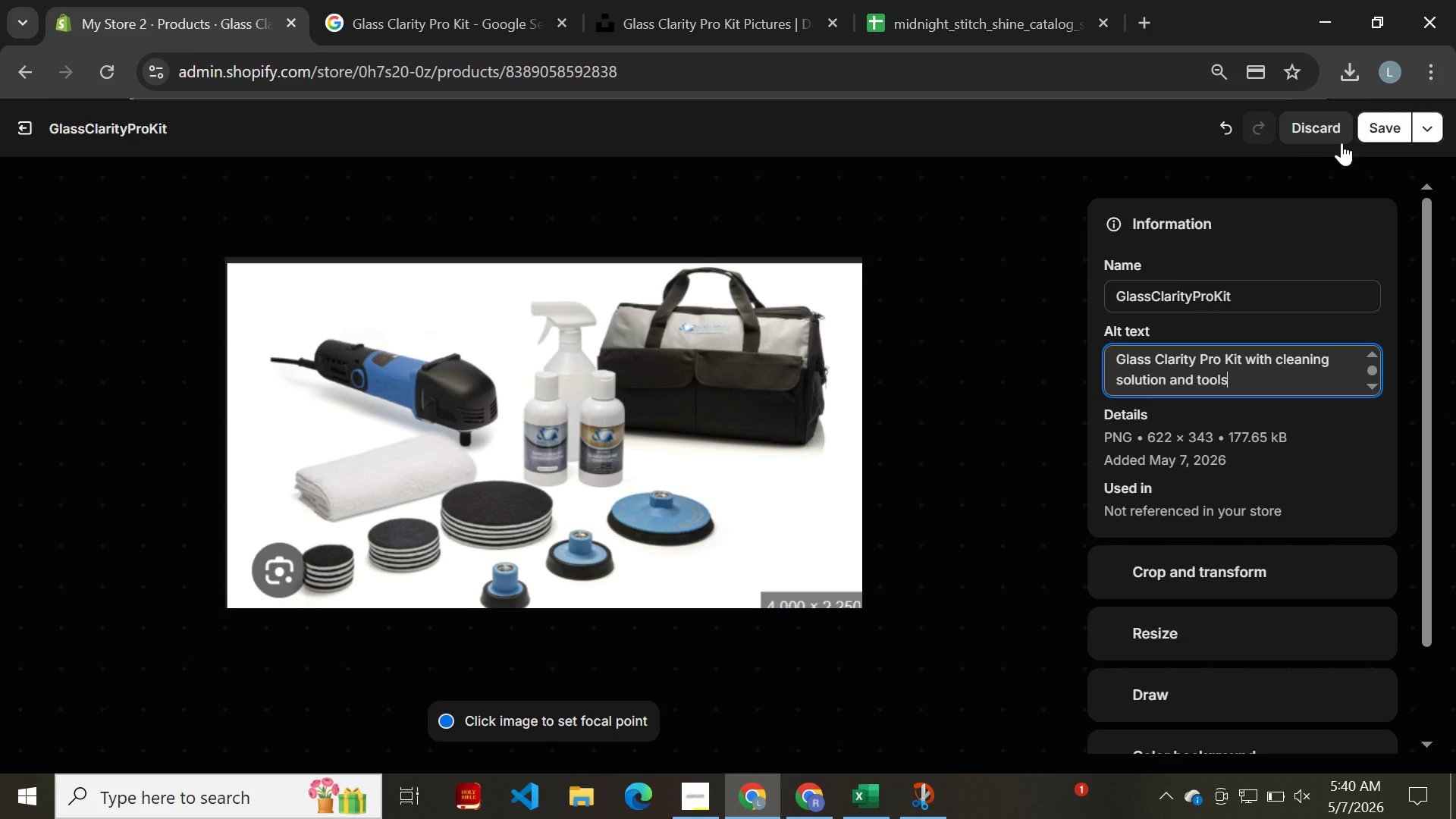 
left_click([1395, 126])
 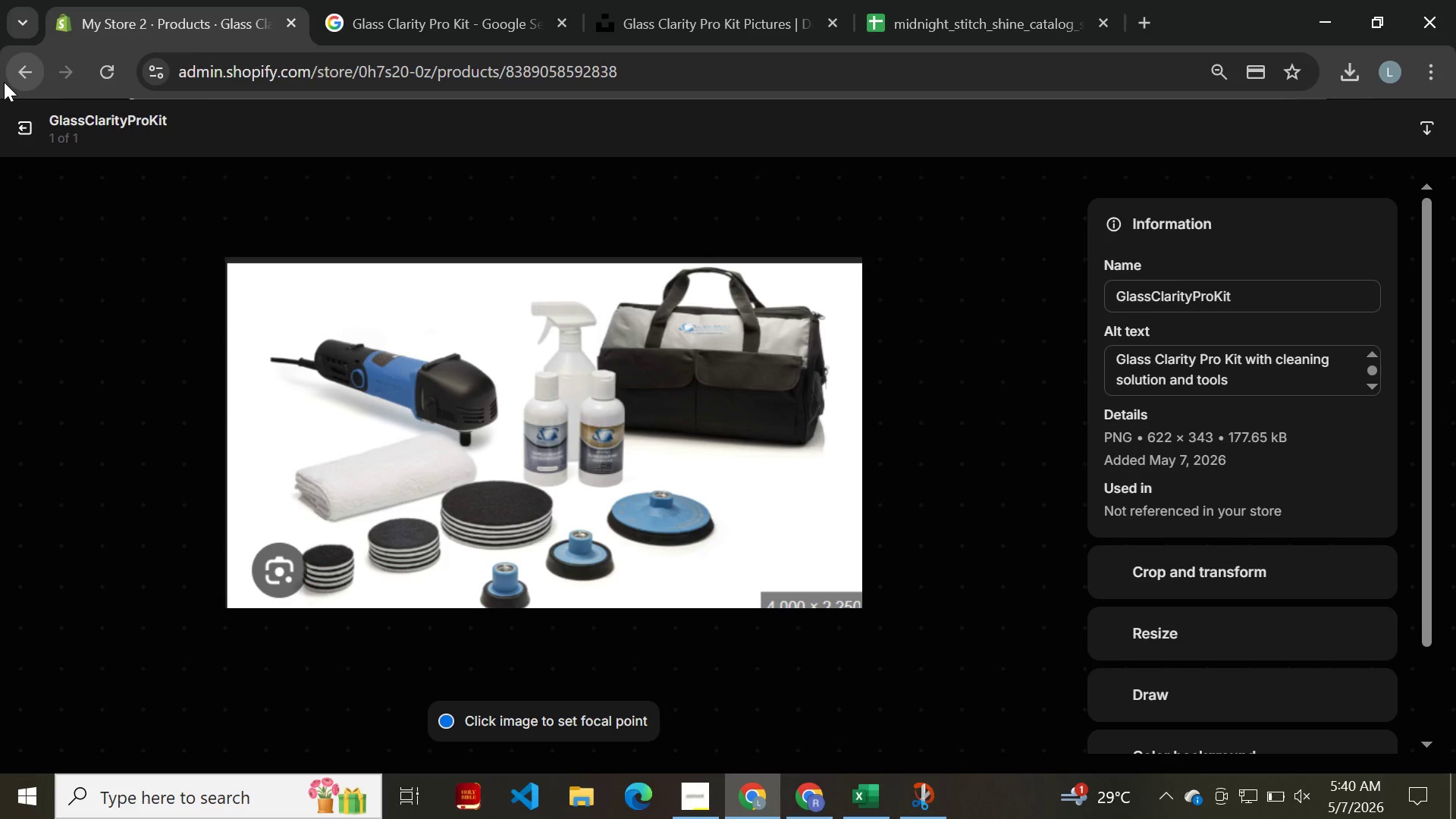 
left_click([10, 121])
 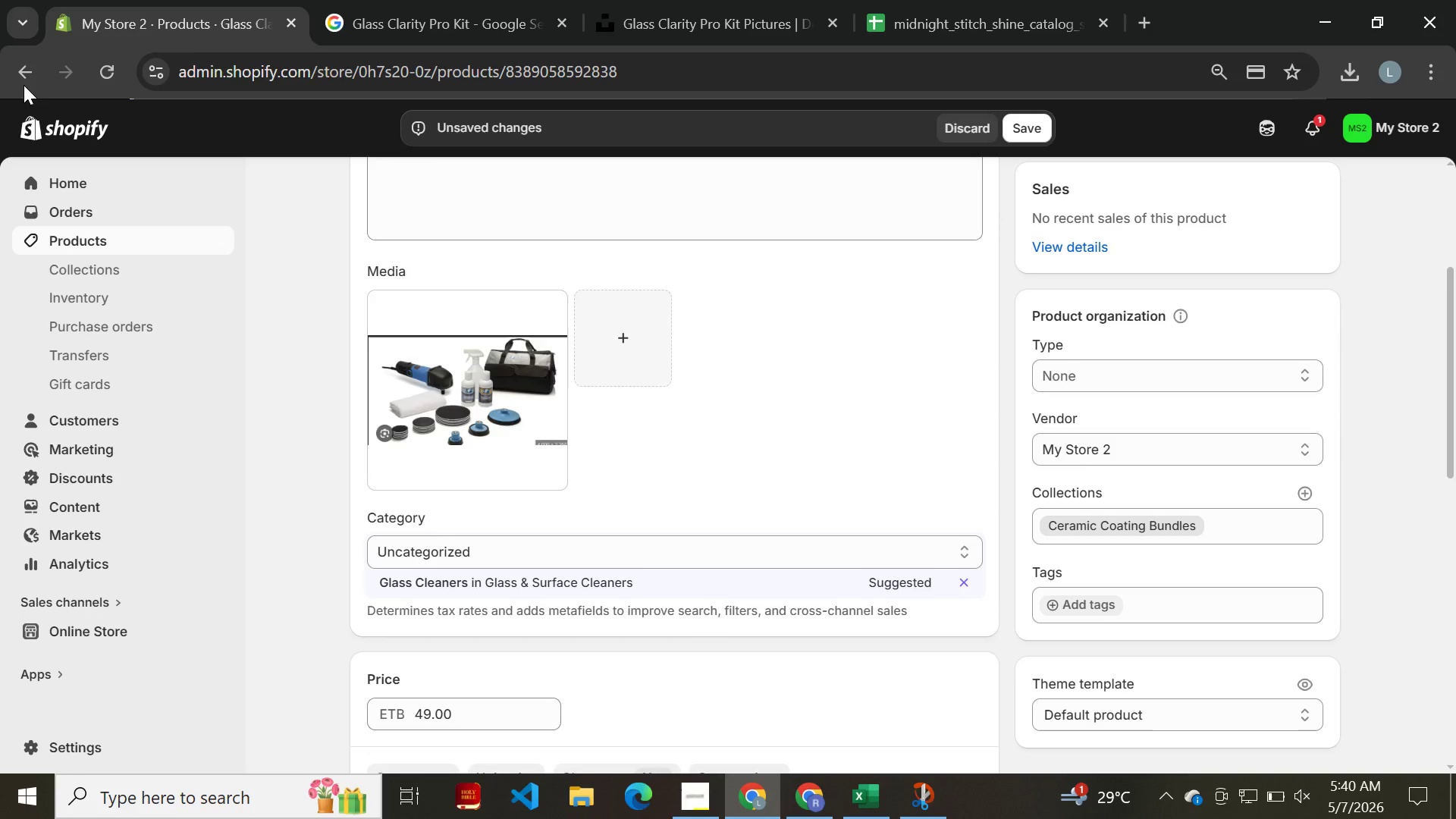 
left_click([24, 82])
 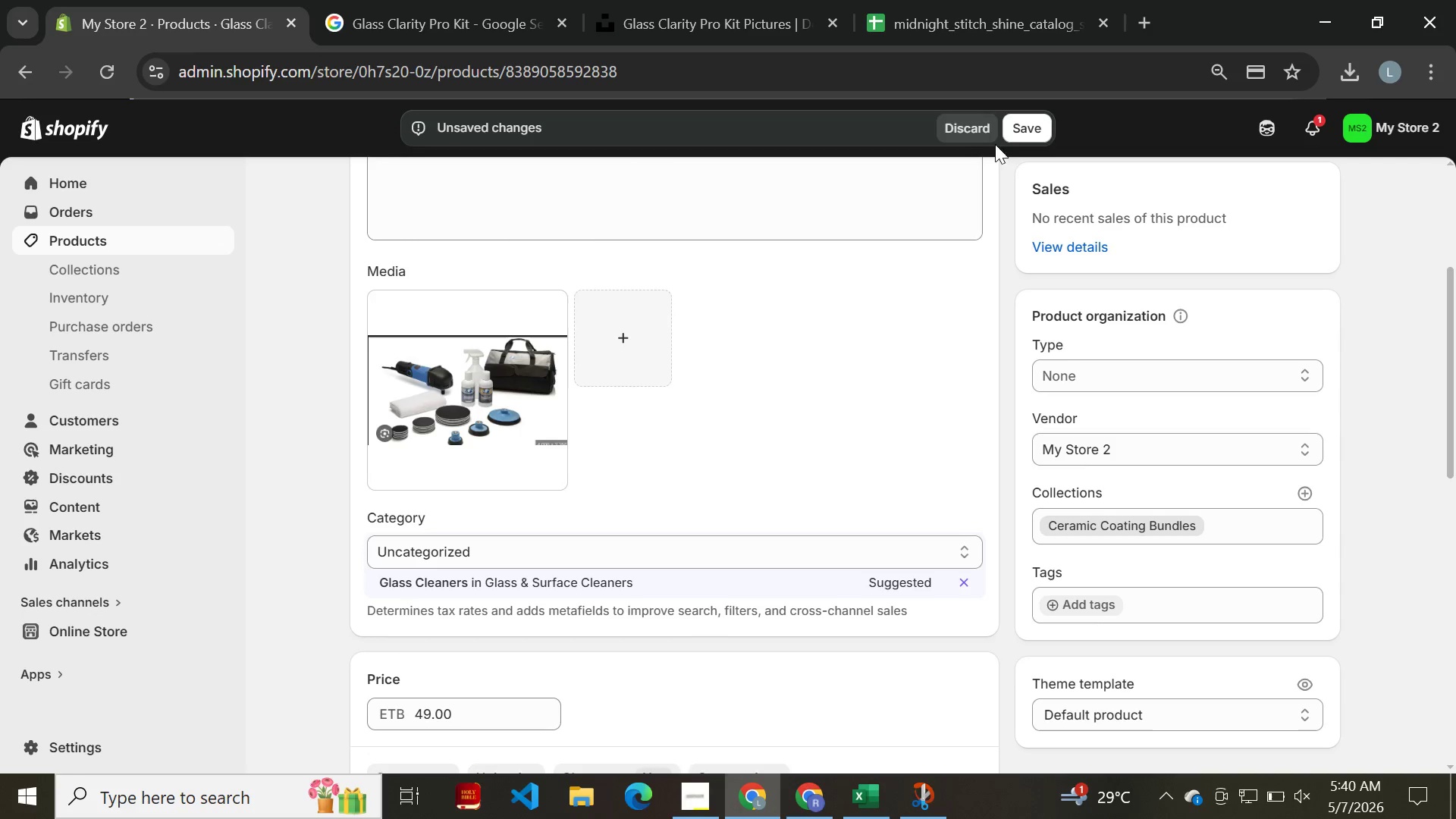 
left_click([1023, 138])
 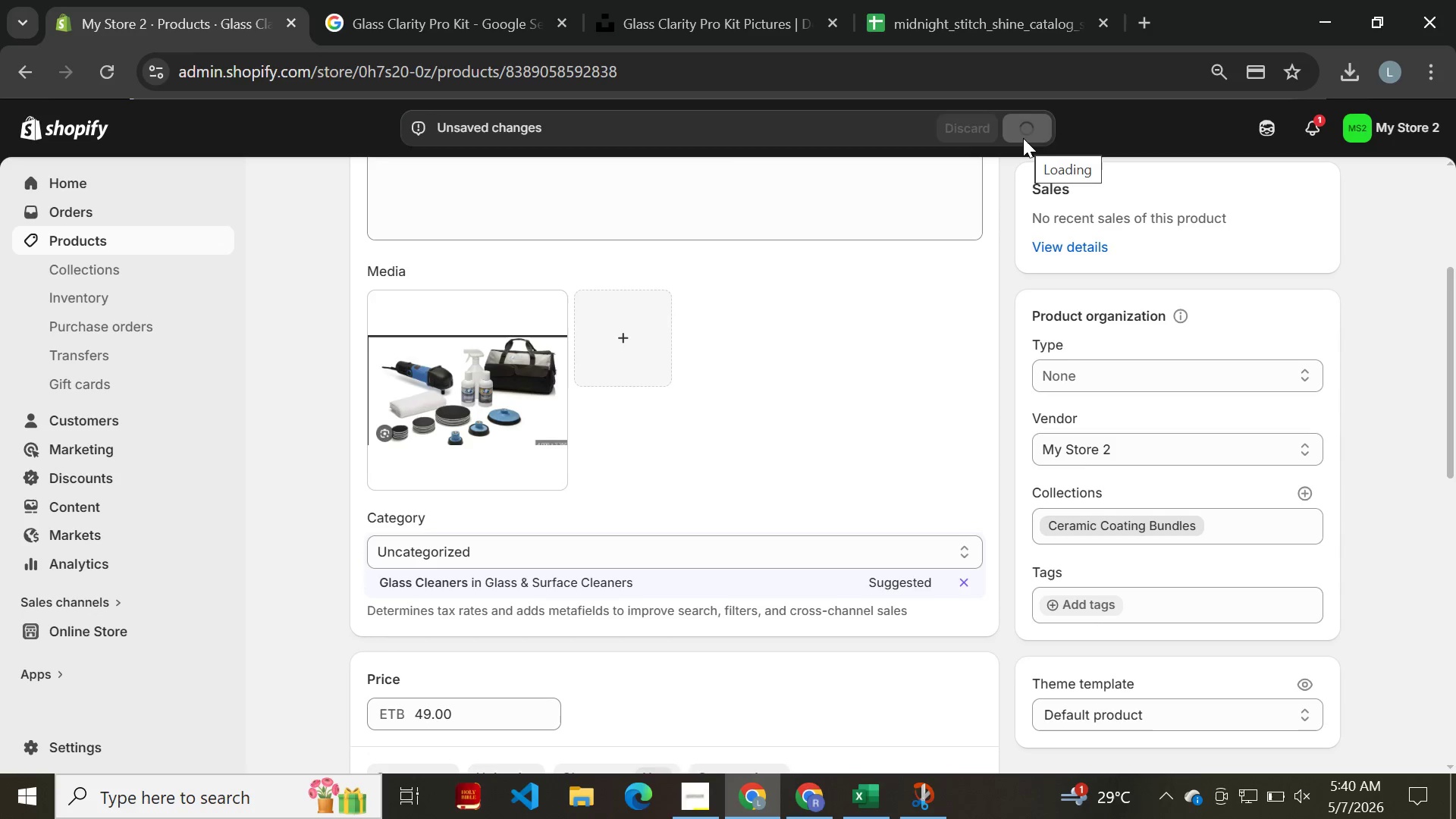 
left_click([686, 818])
 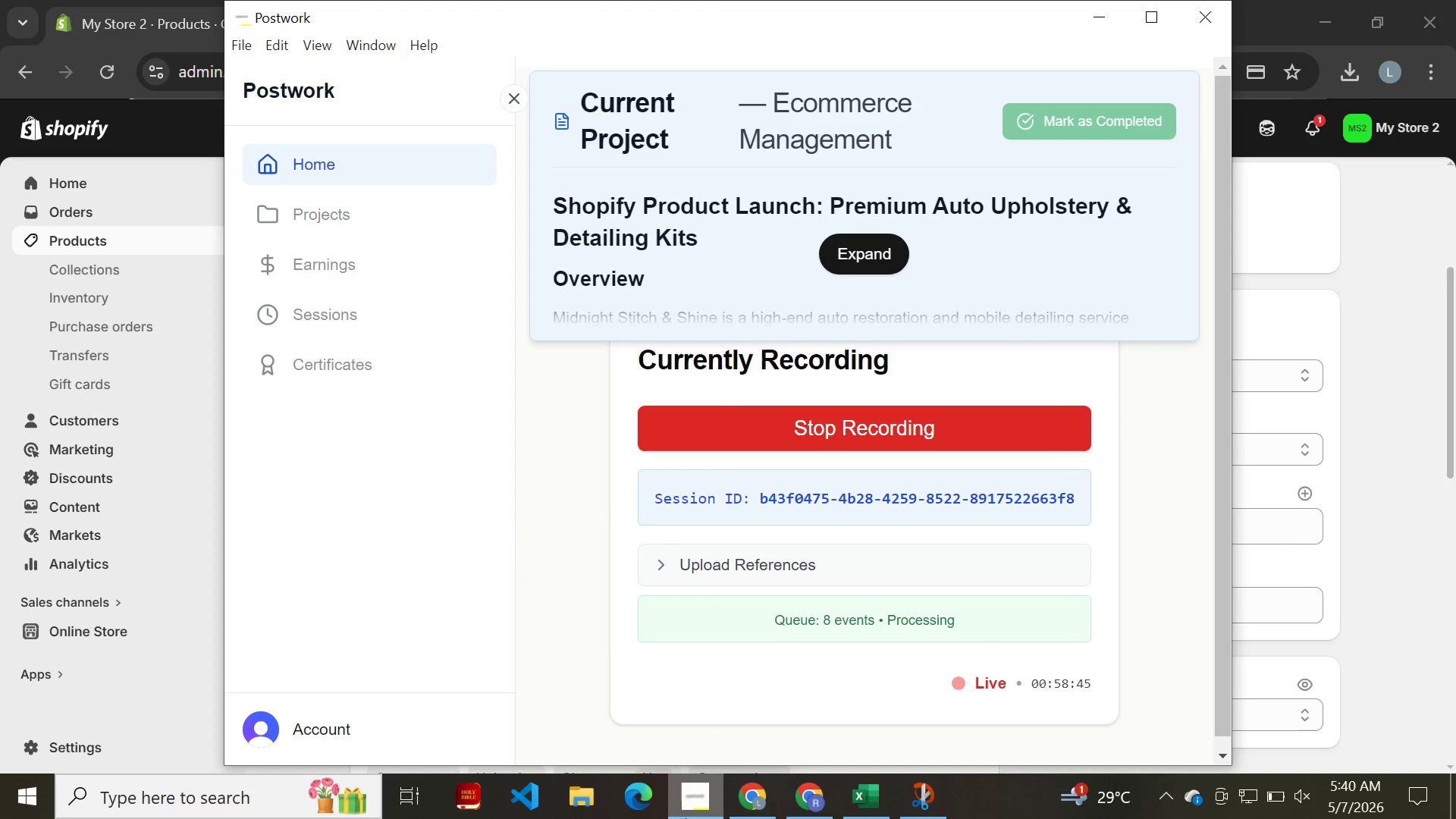 
left_click([686, 818])
 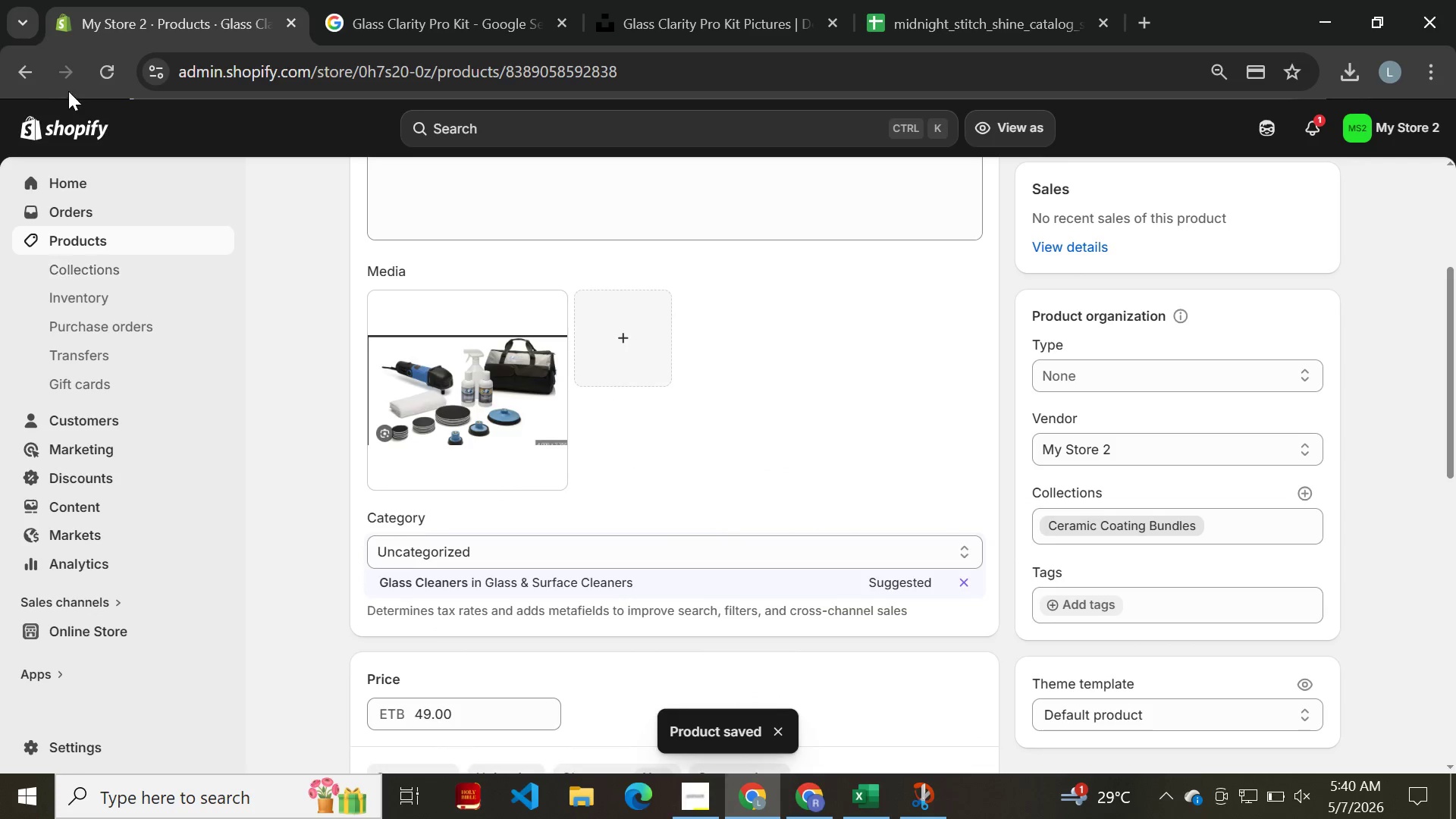 
left_click([14, 82])
 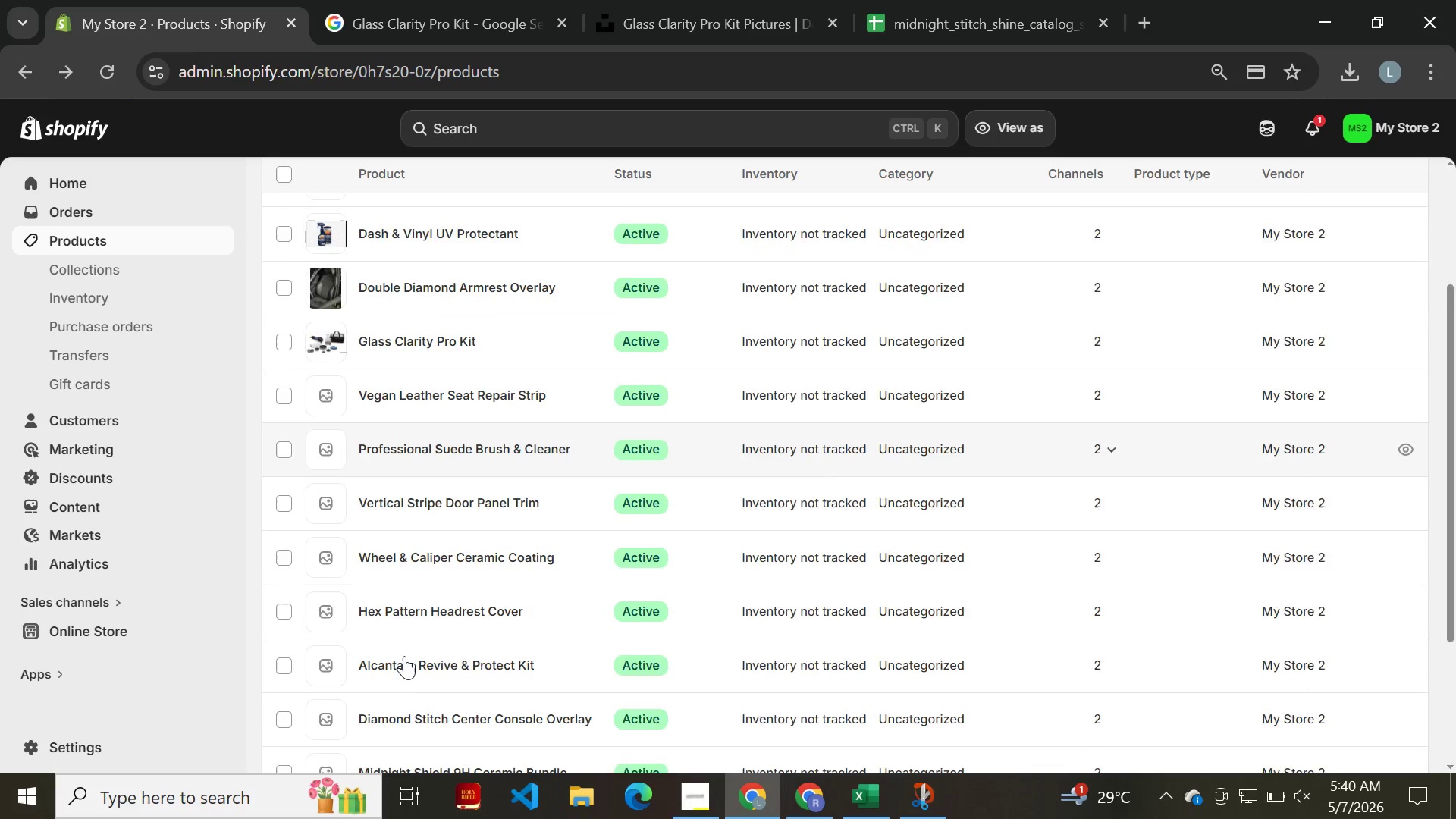 
wait(6.25)
 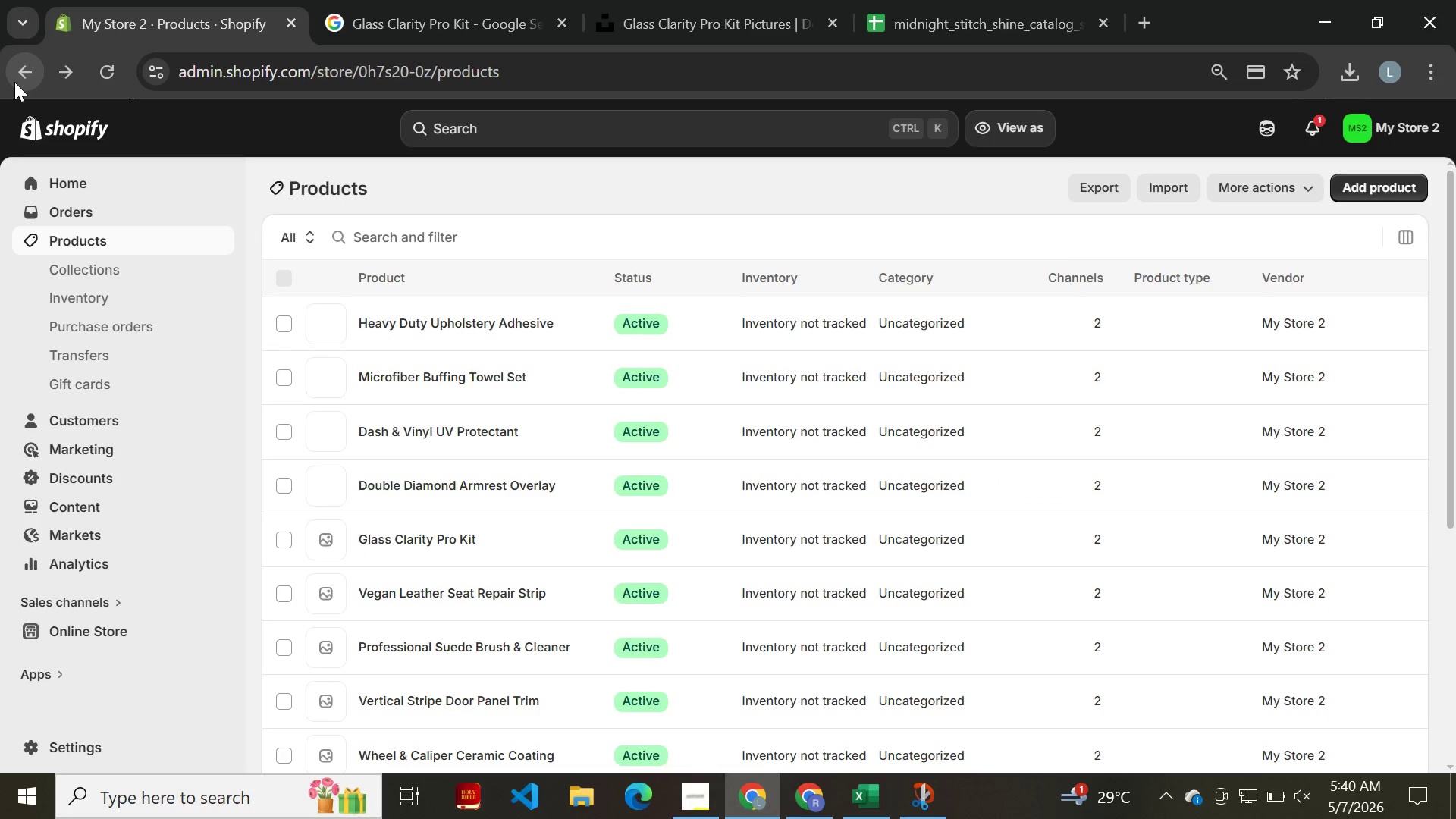 
left_click([431, 347])
 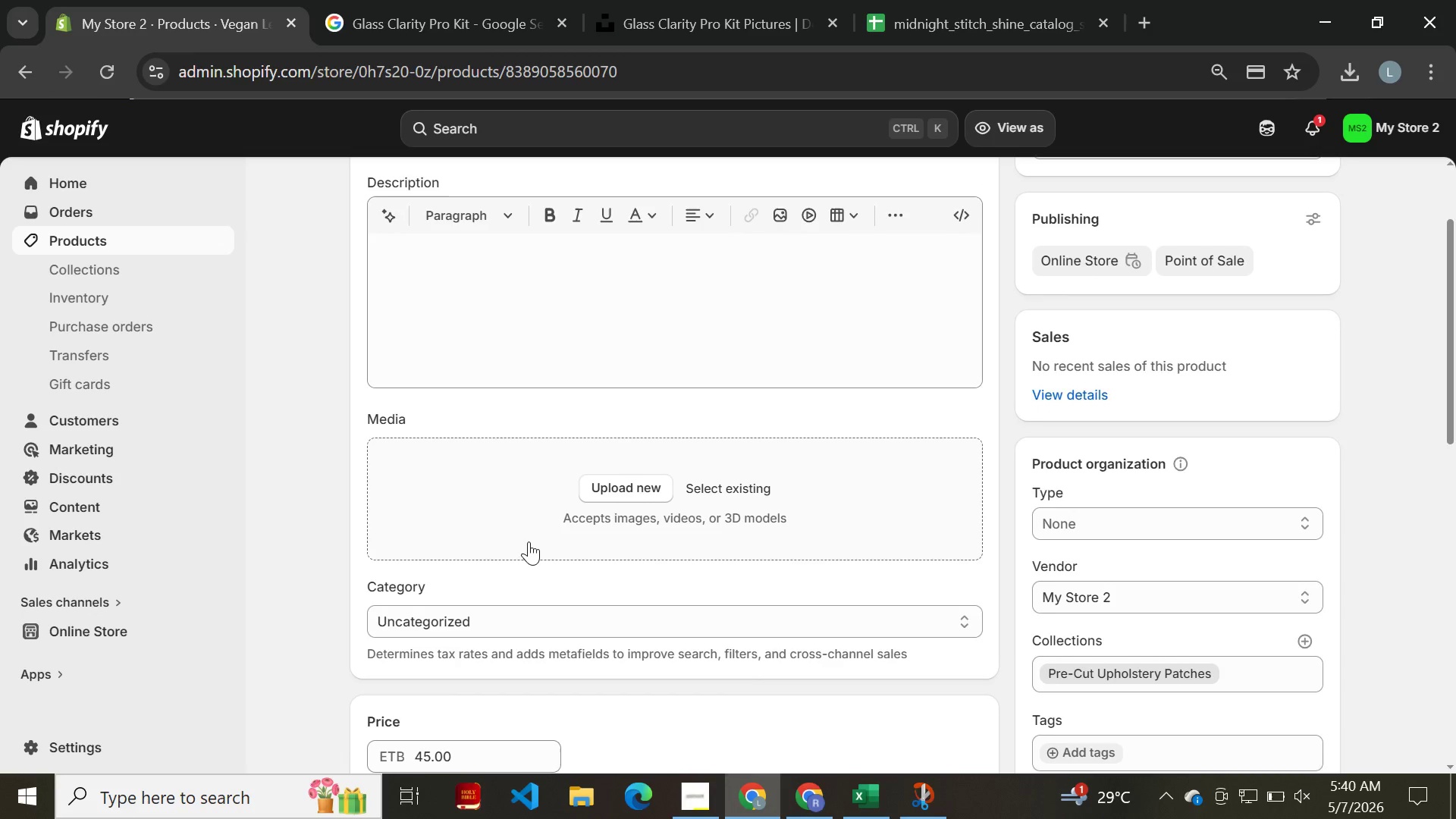 
wait(9.08)
 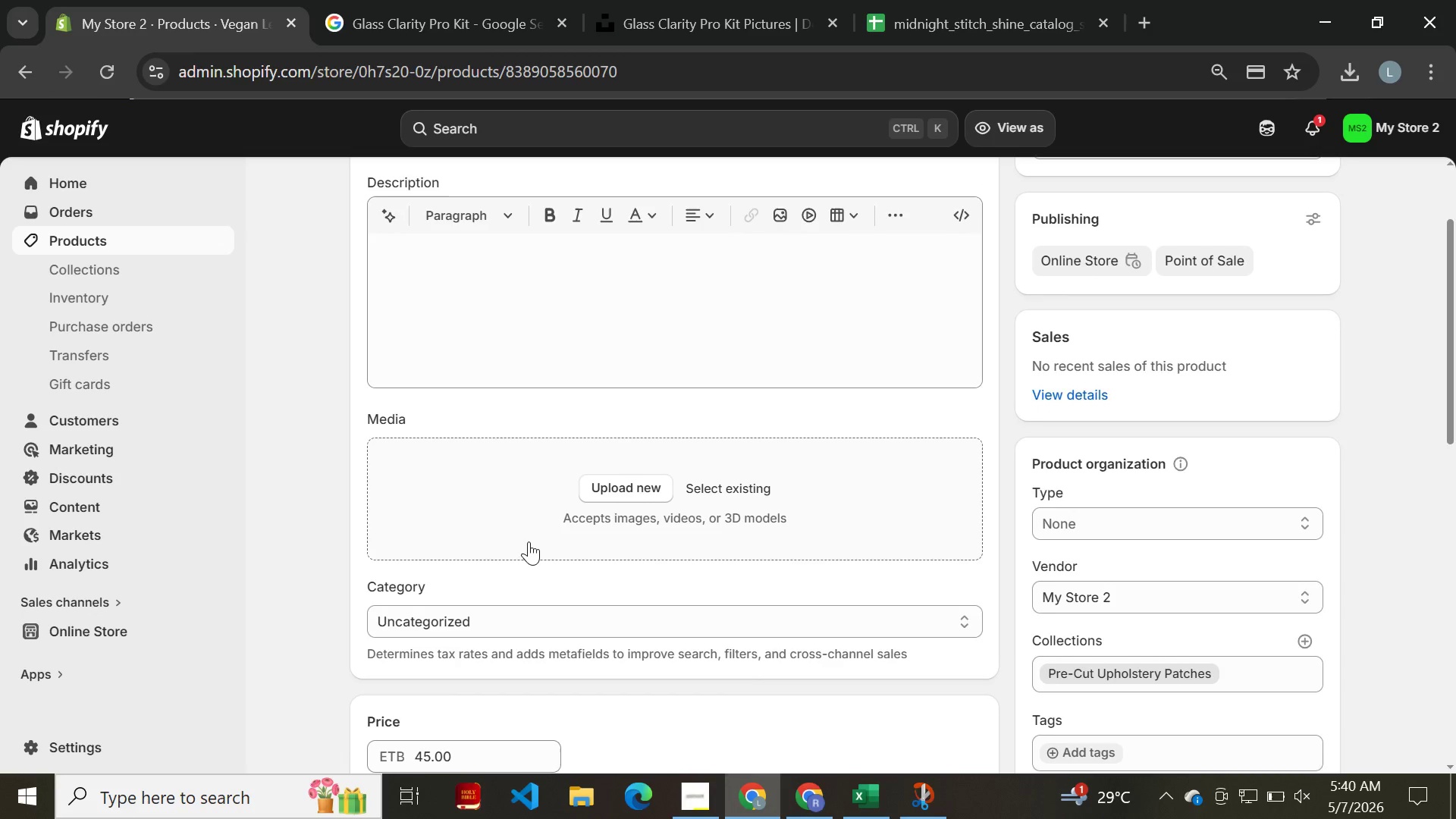 
left_click([632, 272])
 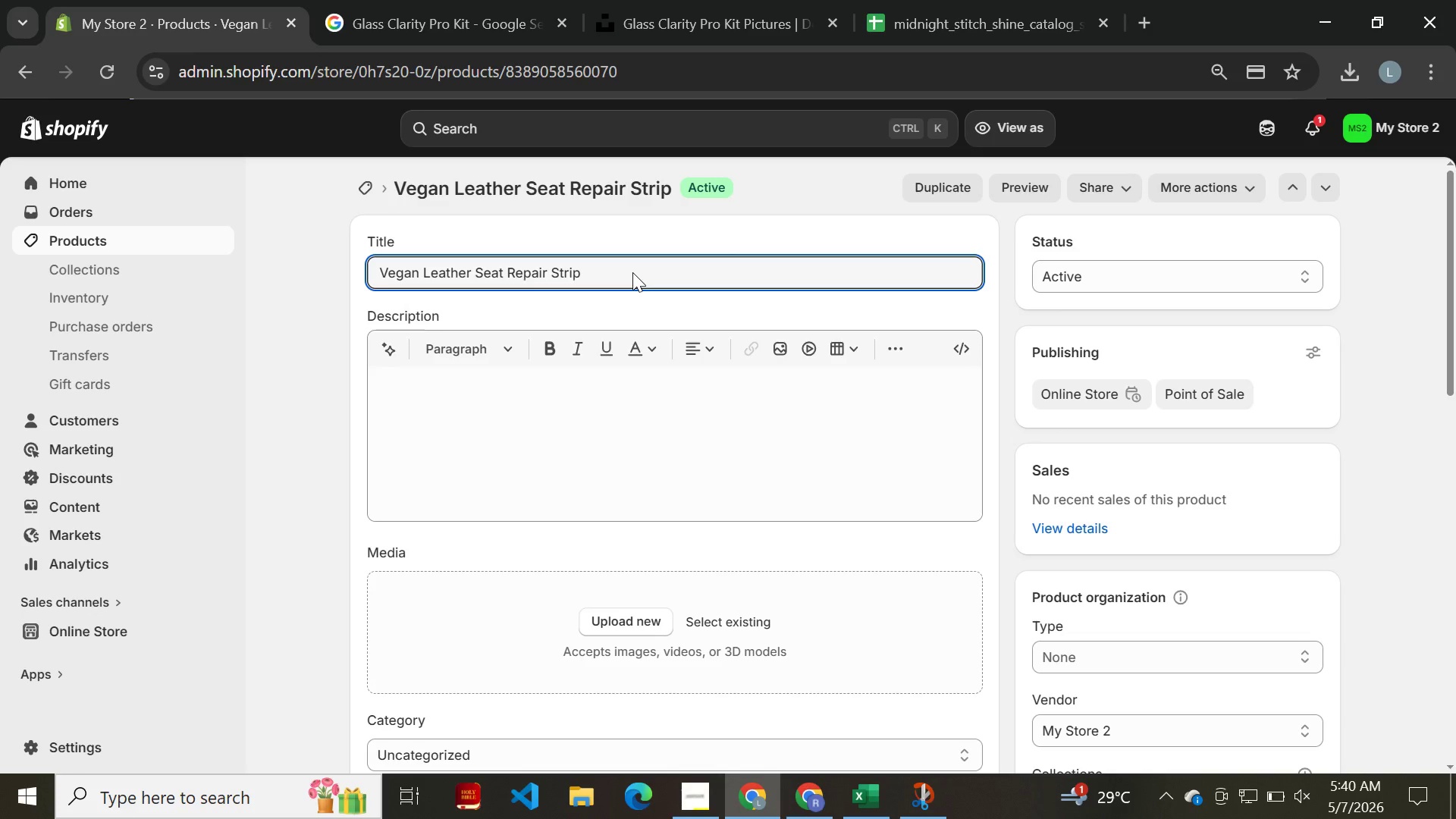 
key(Control+A)
 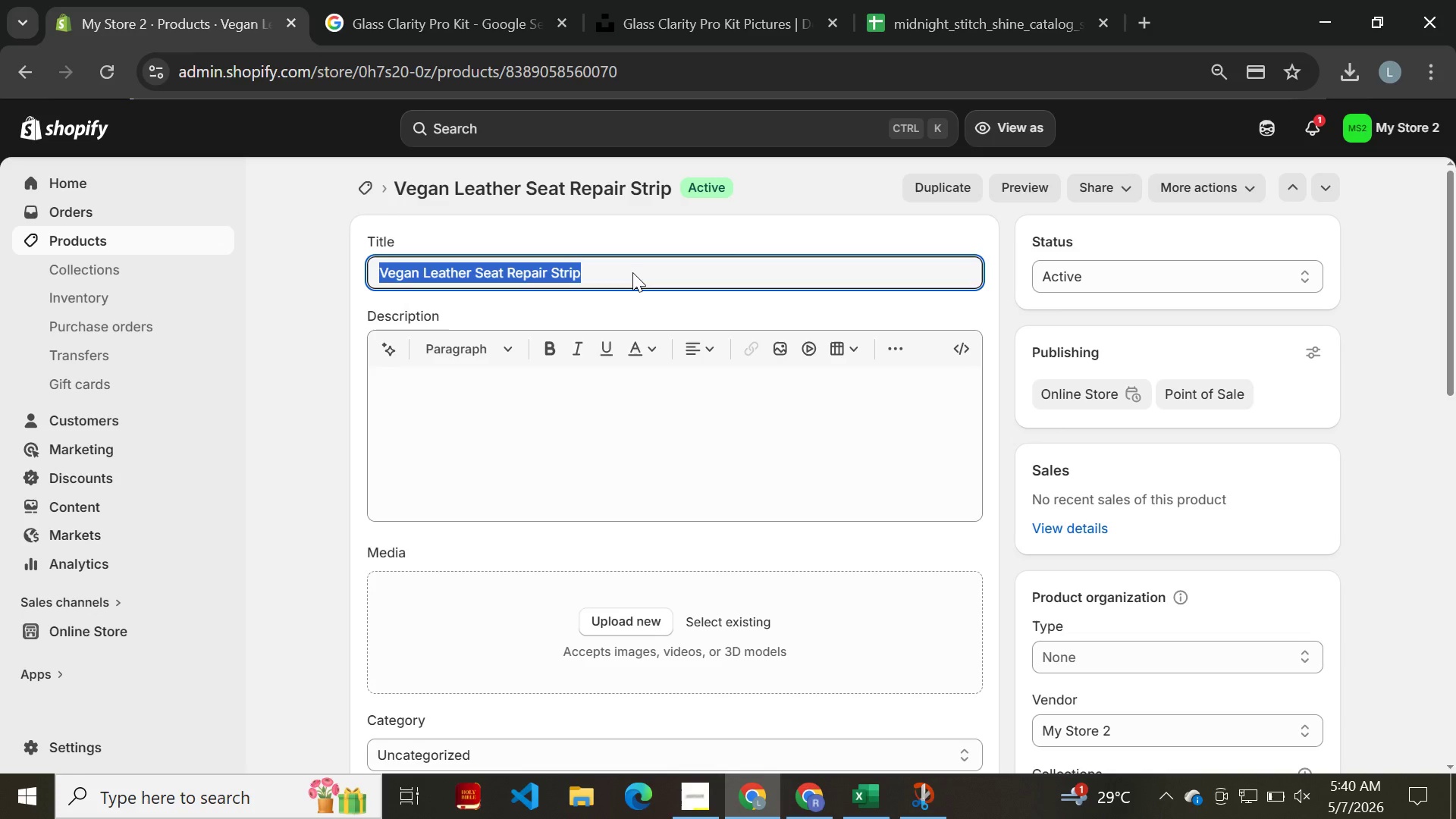 
key(Control+C)
 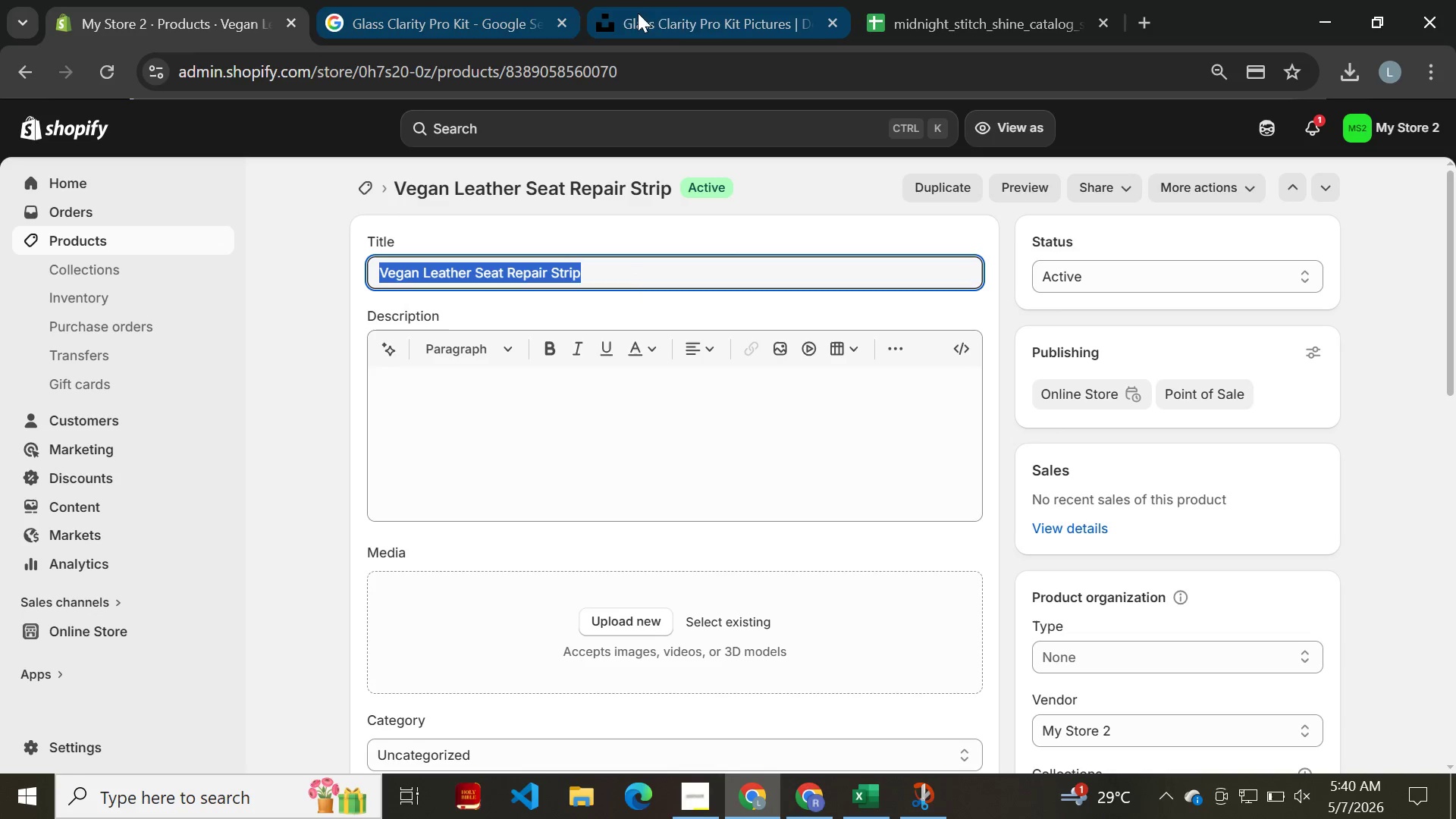 
left_click([686, 17])
 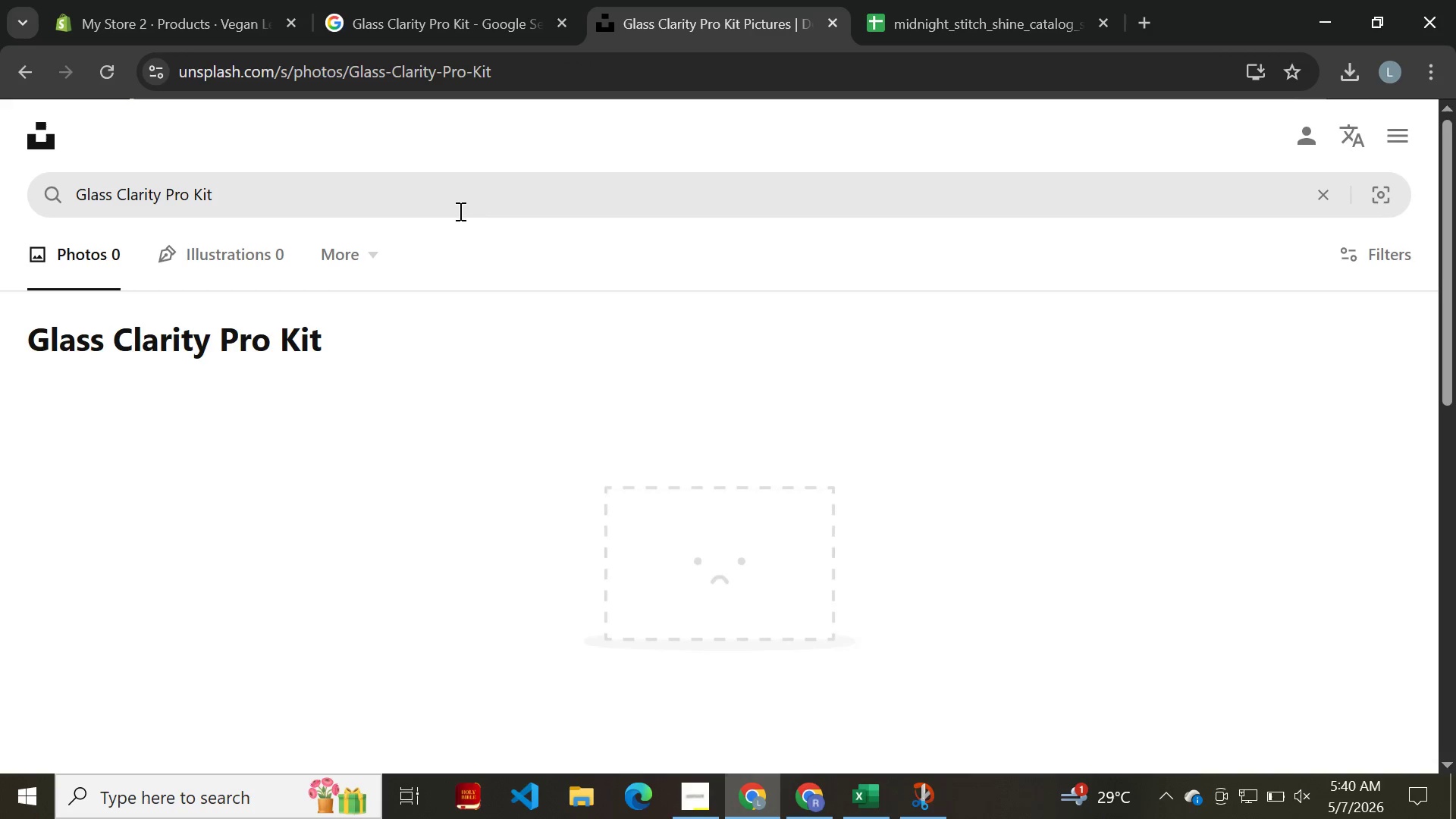 
left_click([453, 207])
 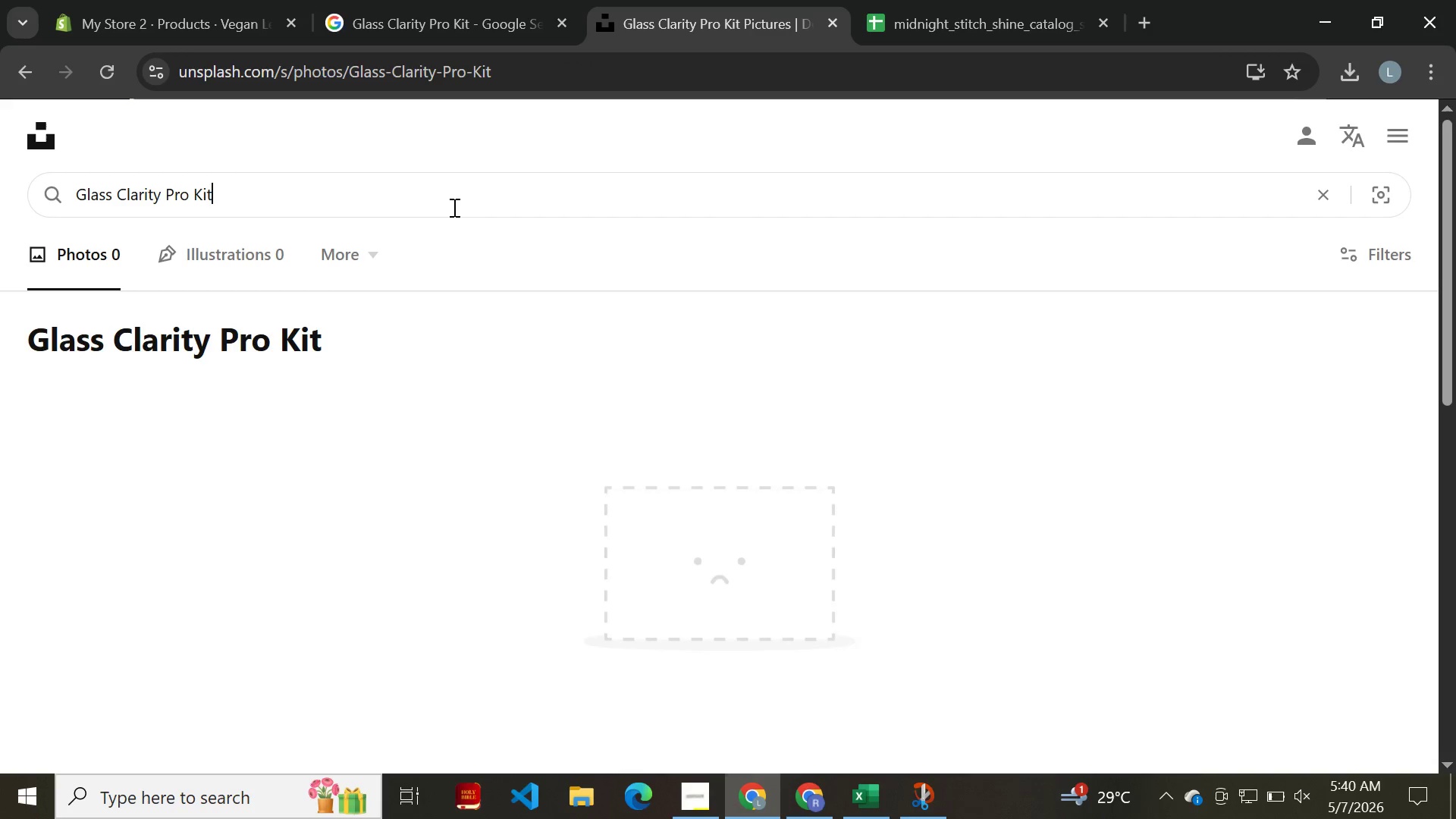 
key(Control+A)
 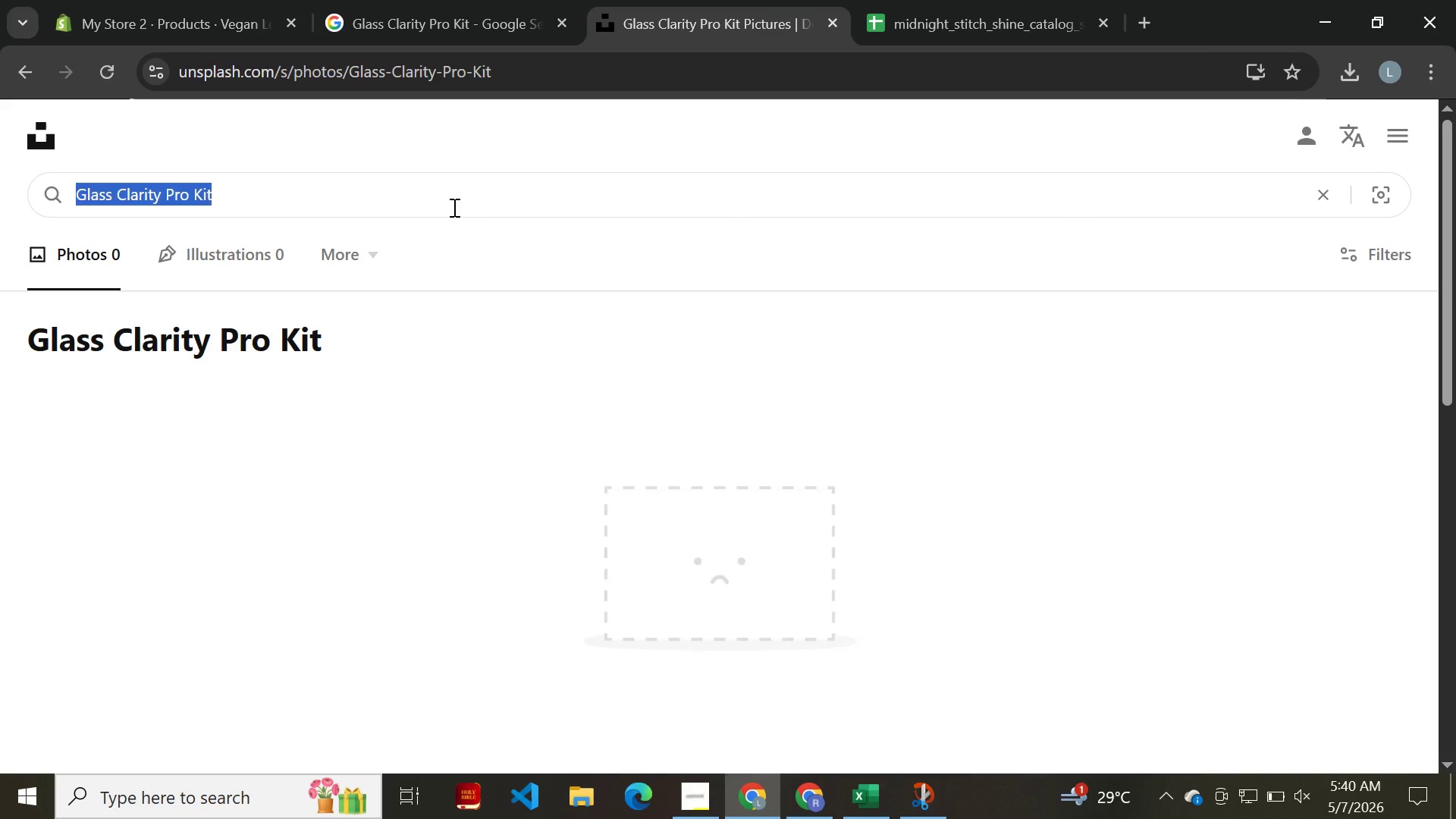 
key(Control+V)
 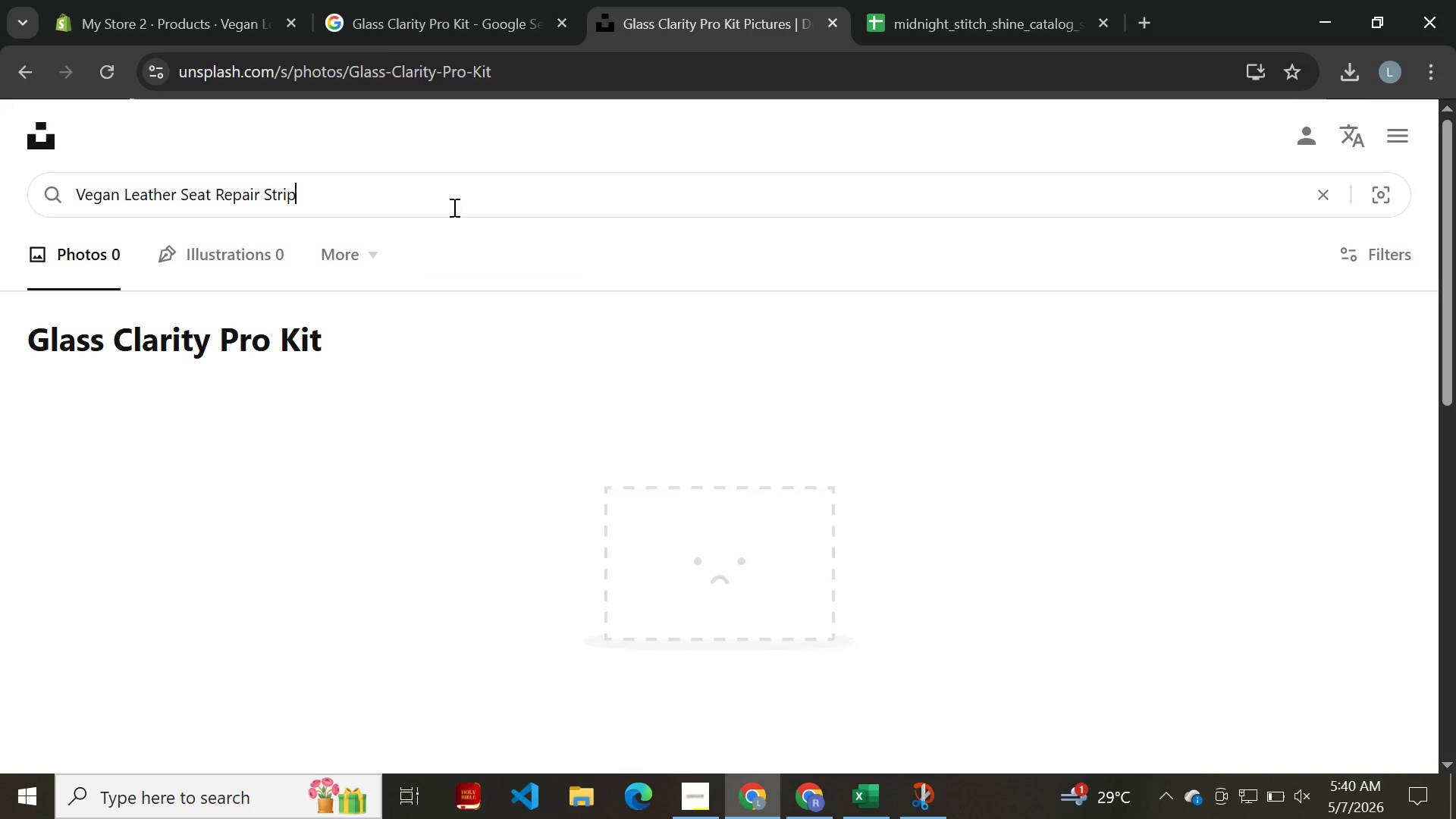 
key(Enter)
 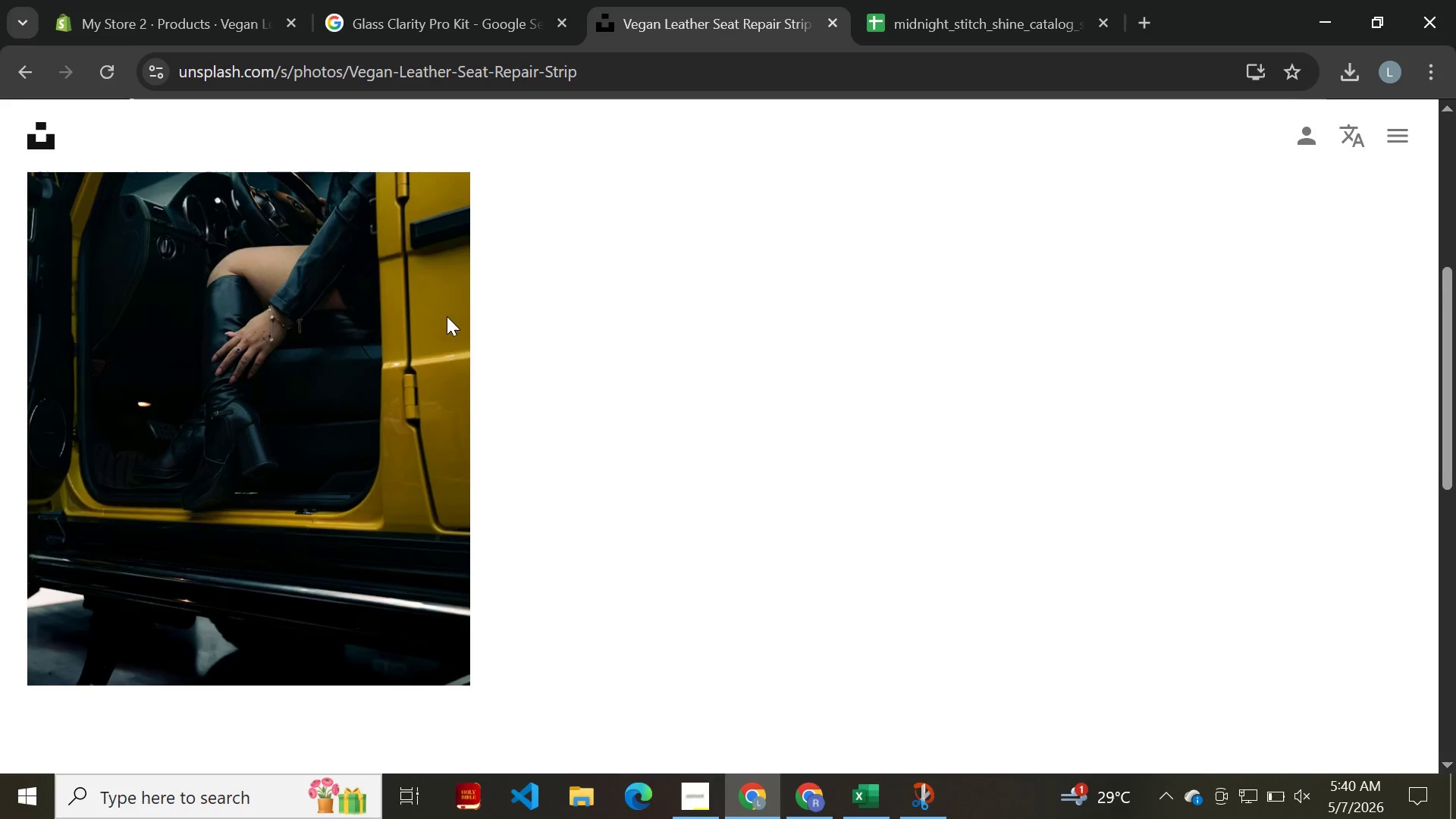 
wait(10.41)
 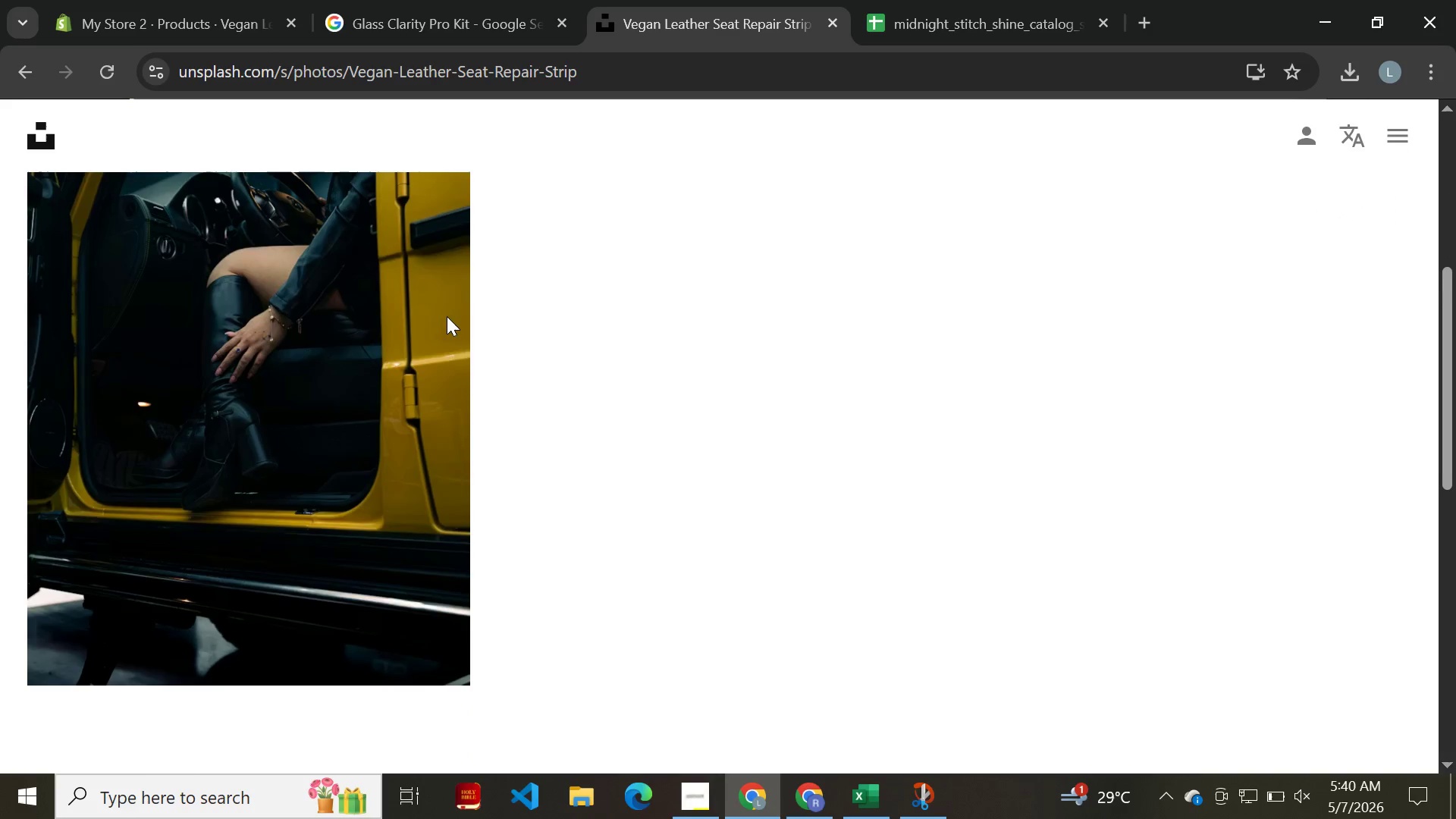 
left_click([194, 20])
 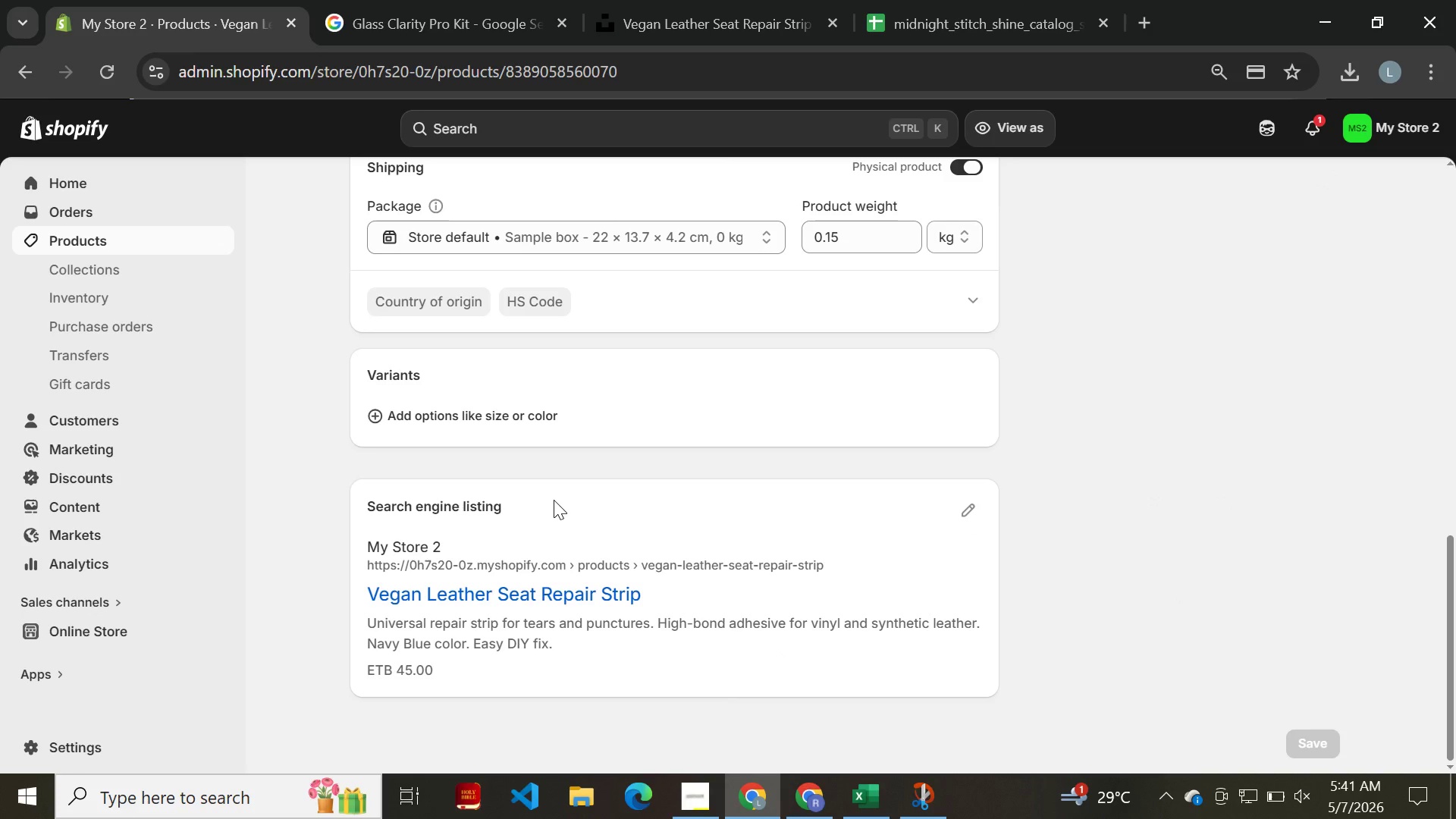 
wait(9.75)
 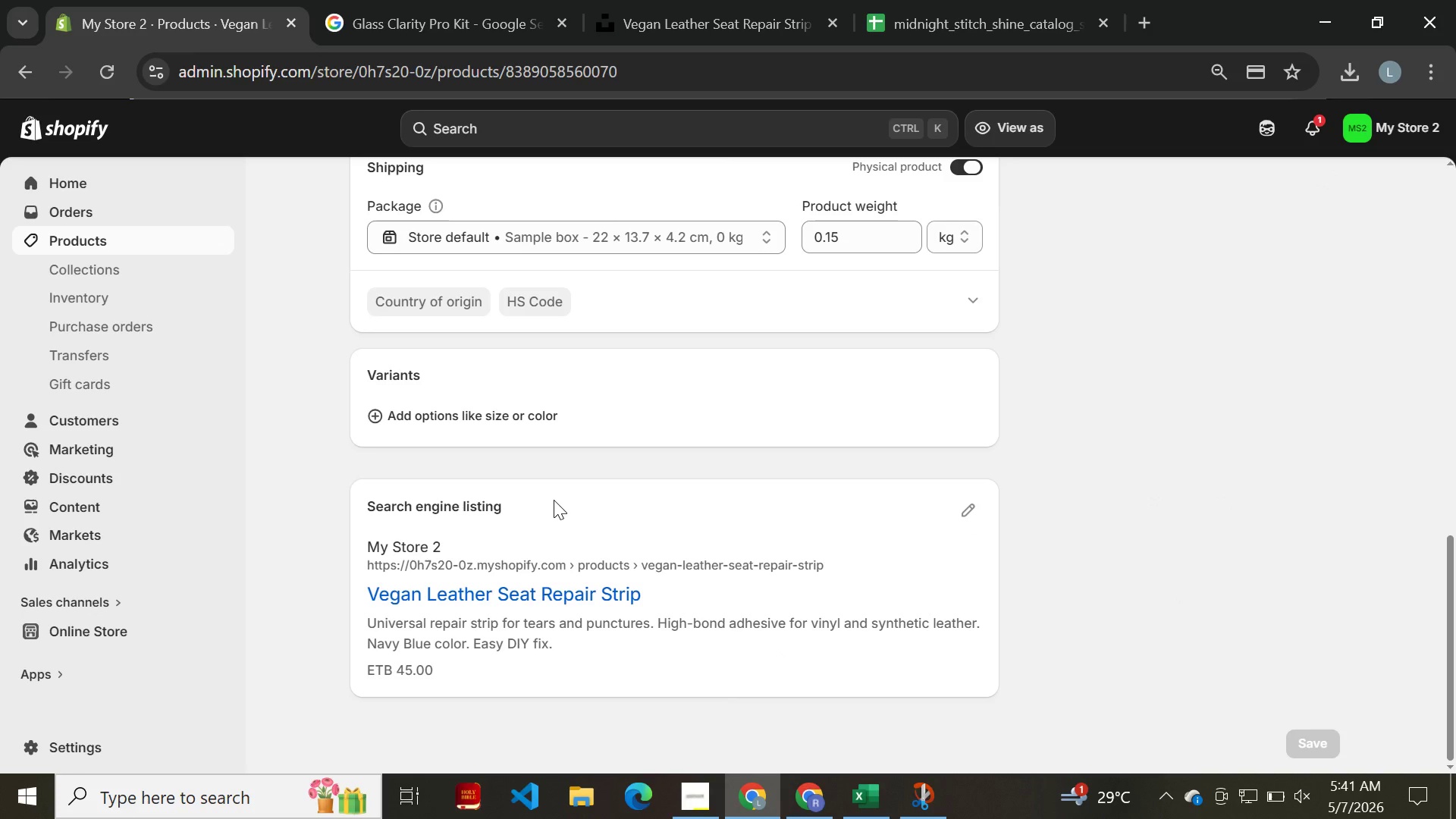 
left_click([436, 21])
 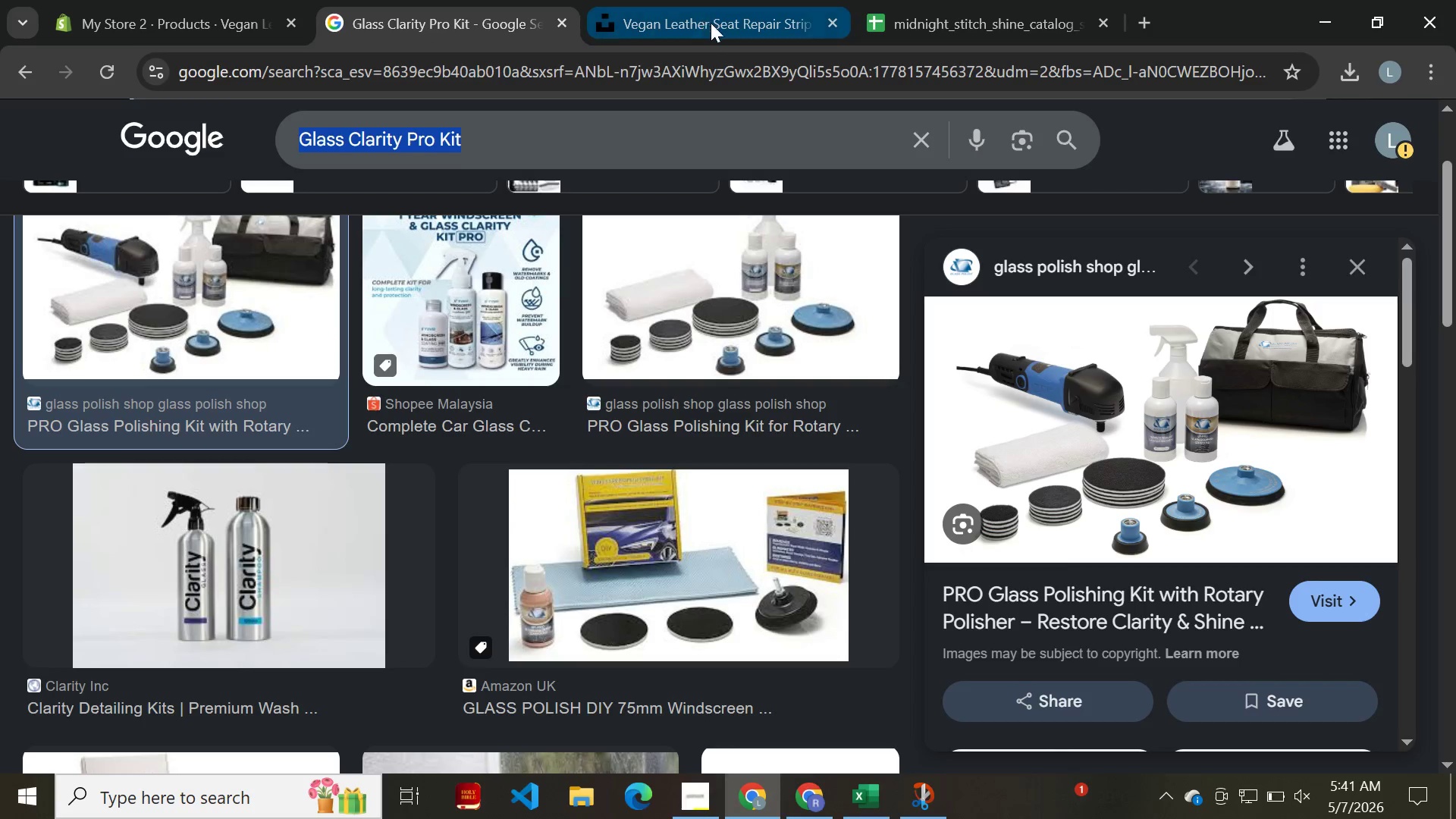 
left_click([711, 23])
 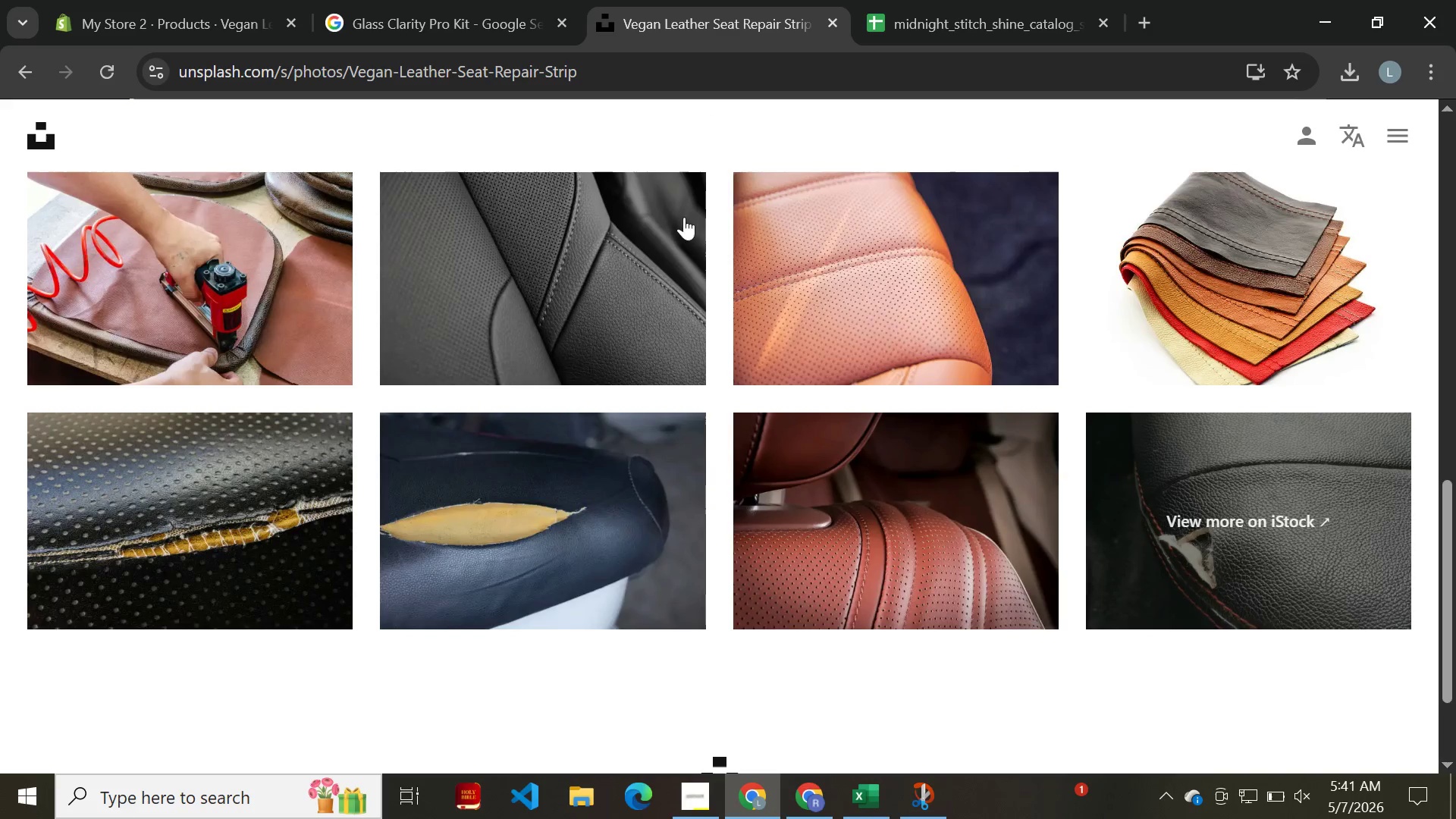 
mouse_move([642, 248])
 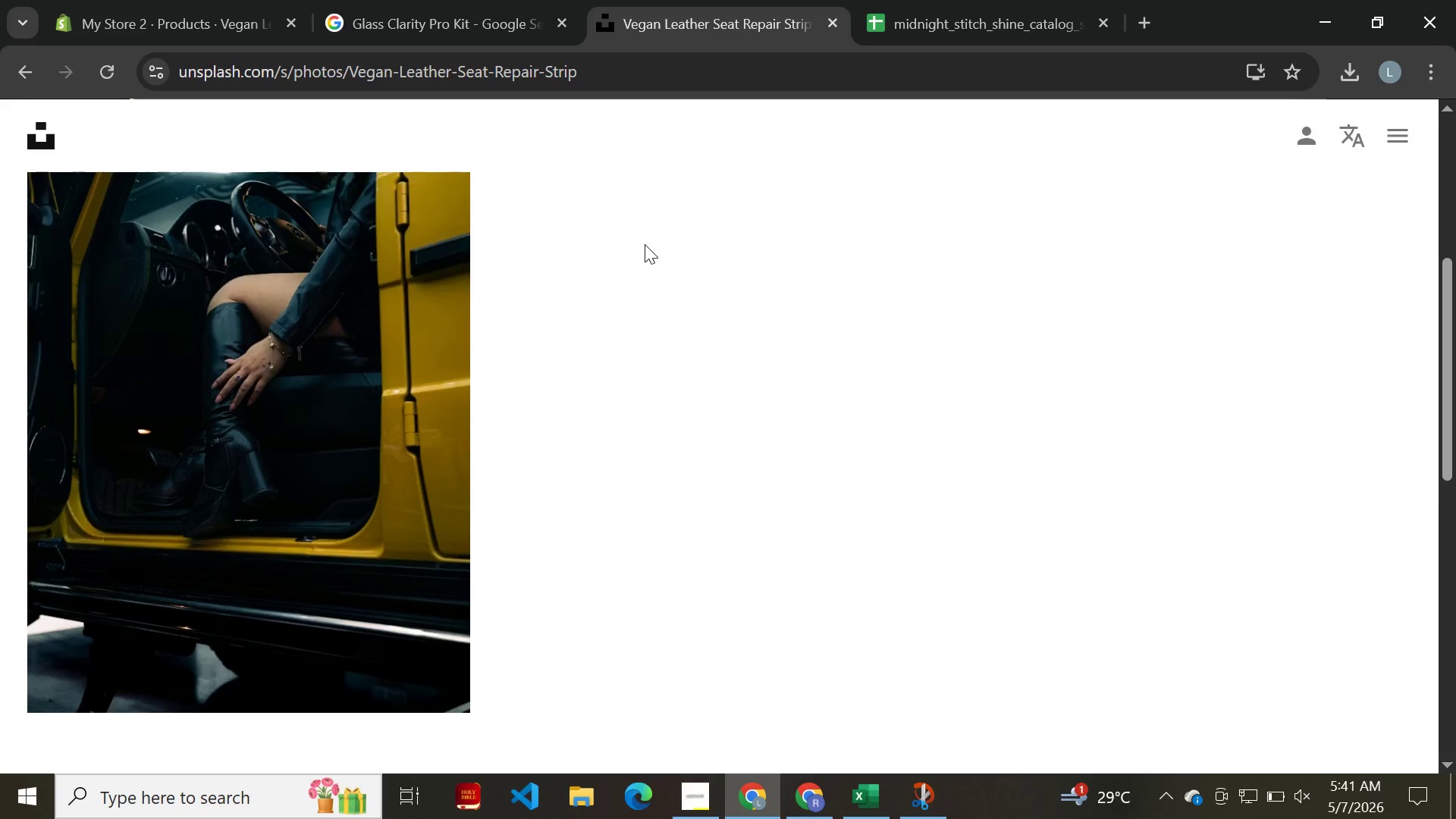 
wait(5.16)
 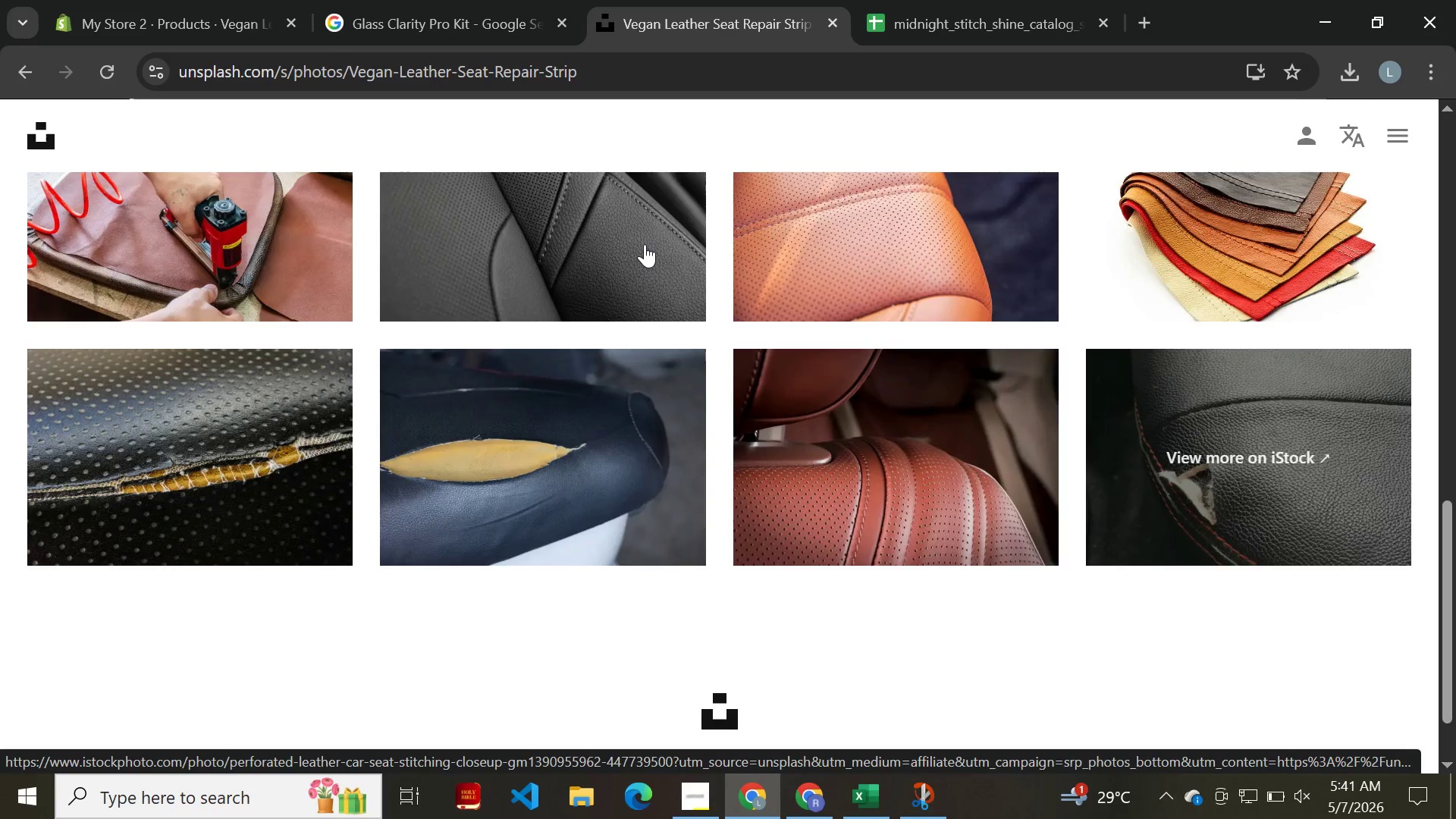 
left_click([477, 31])
 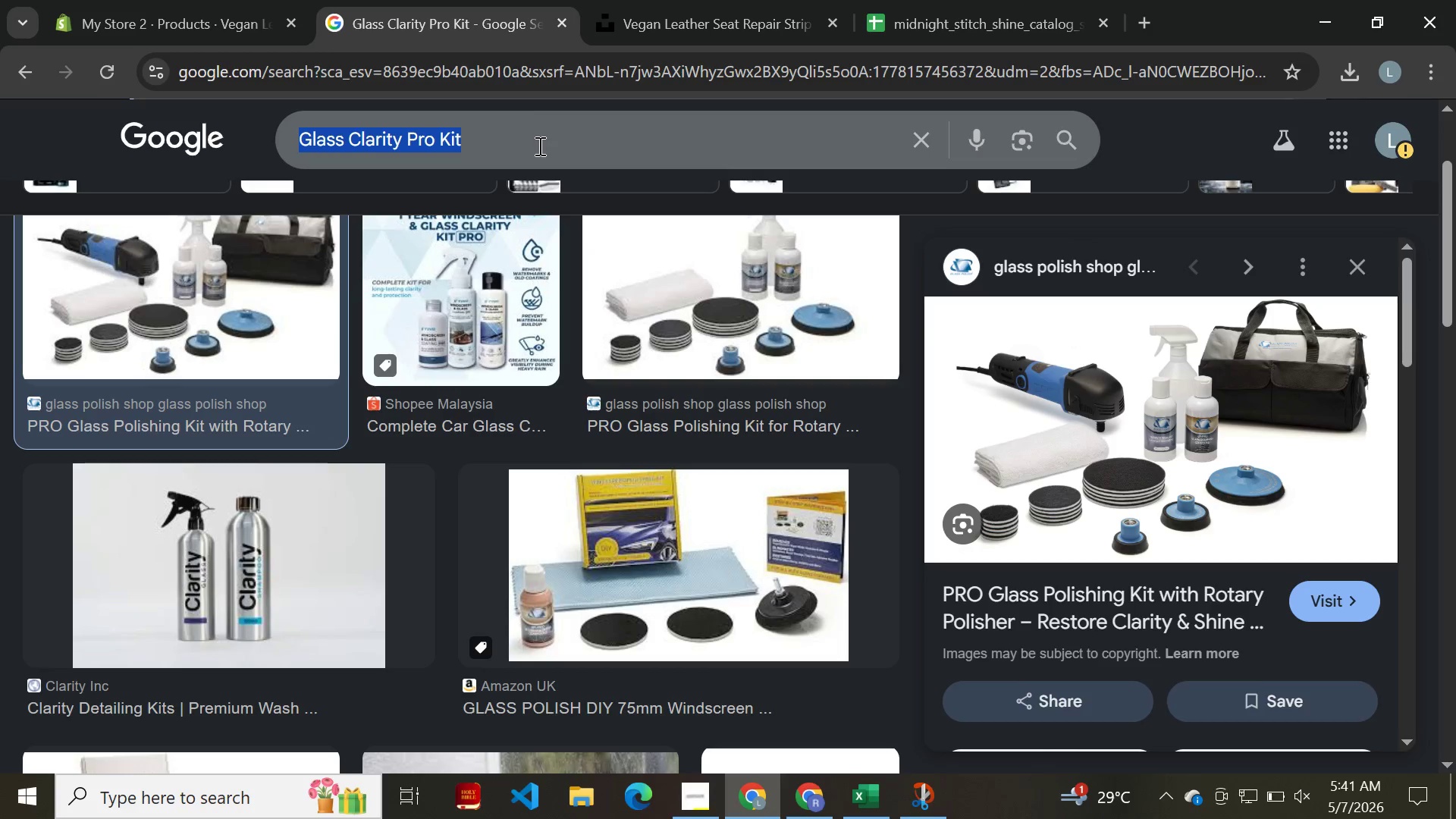 
left_click([538, 146])
 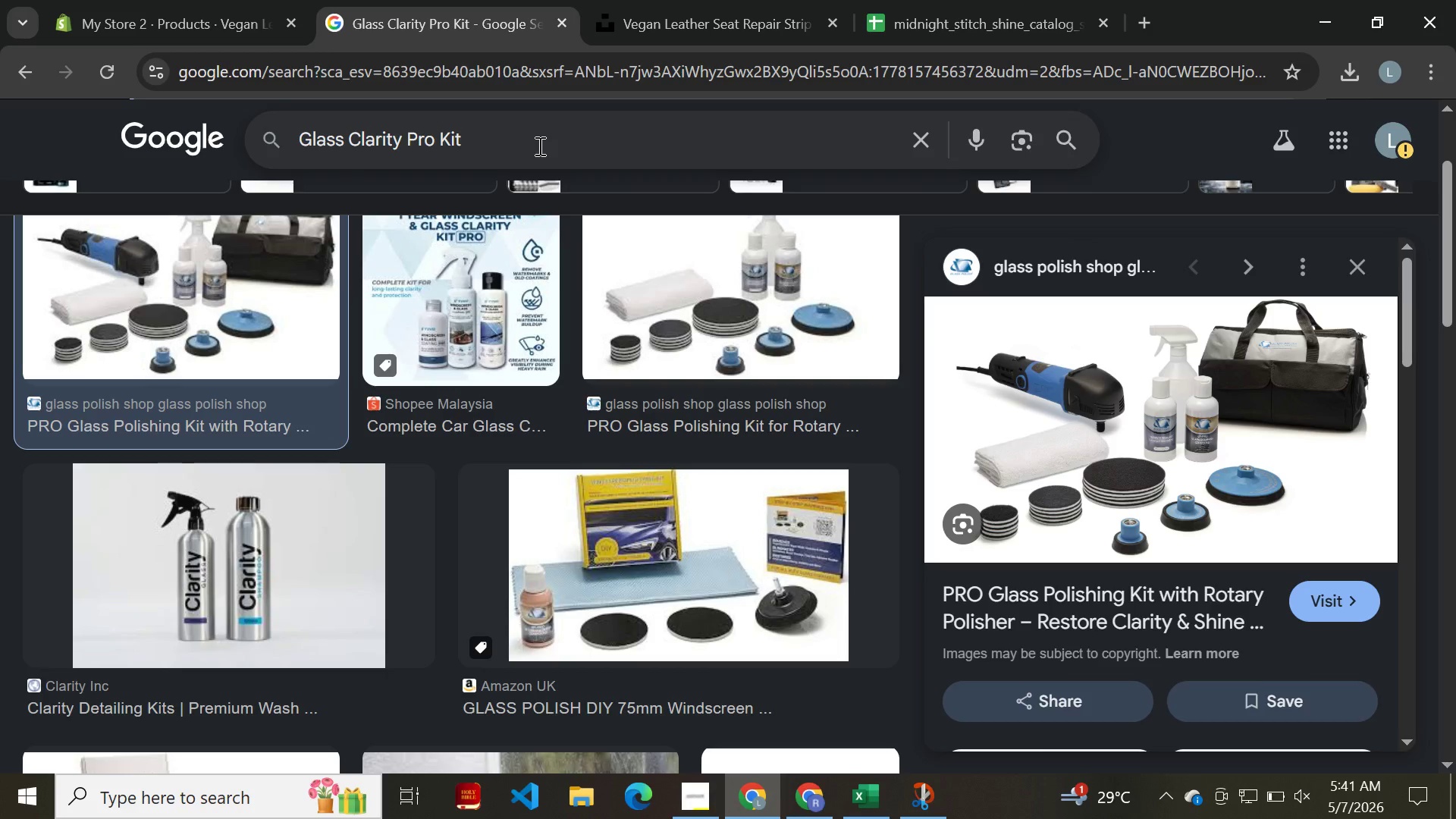 
key(Control+ControlLeft)
 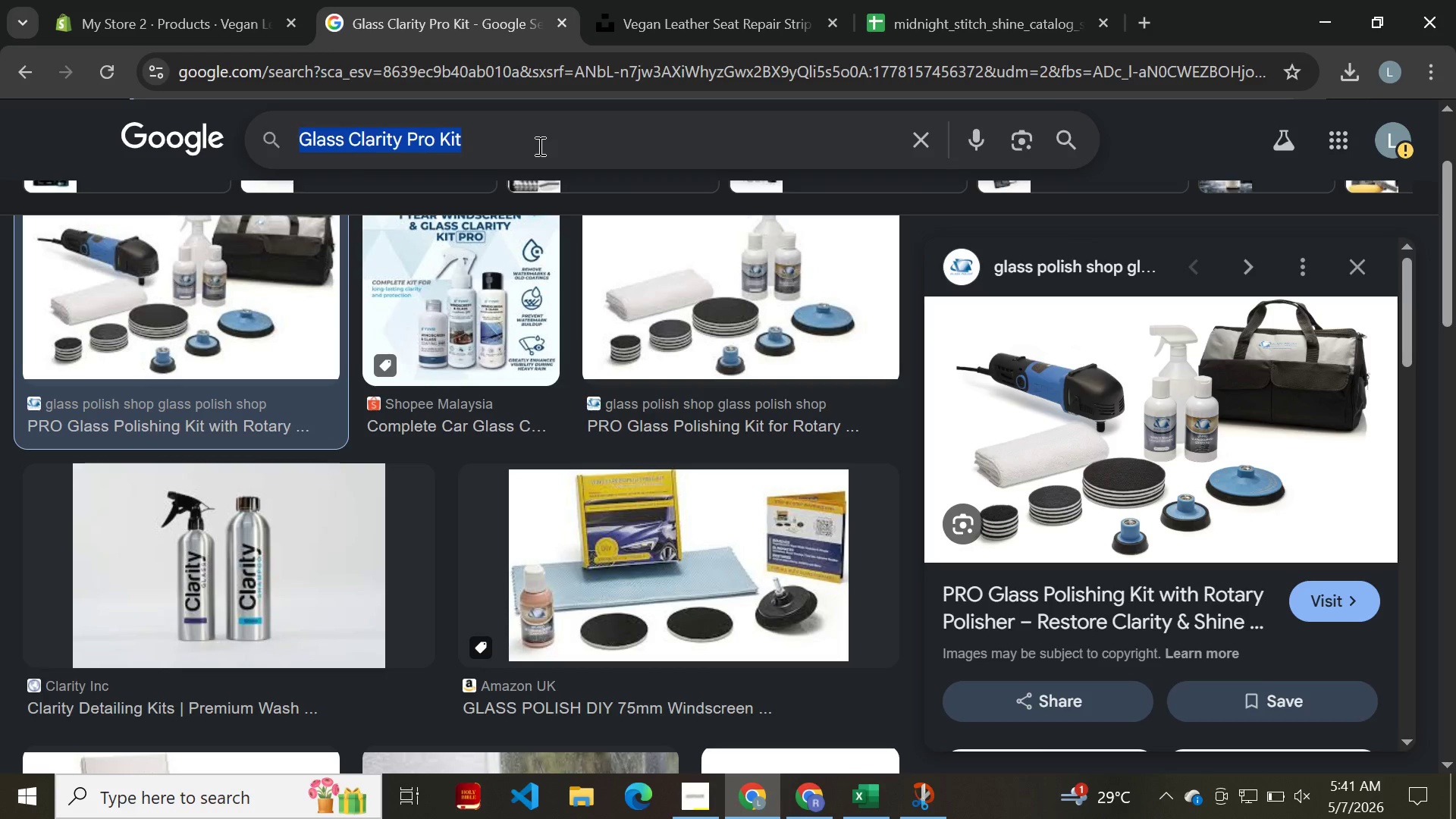 
key(Control+A)
 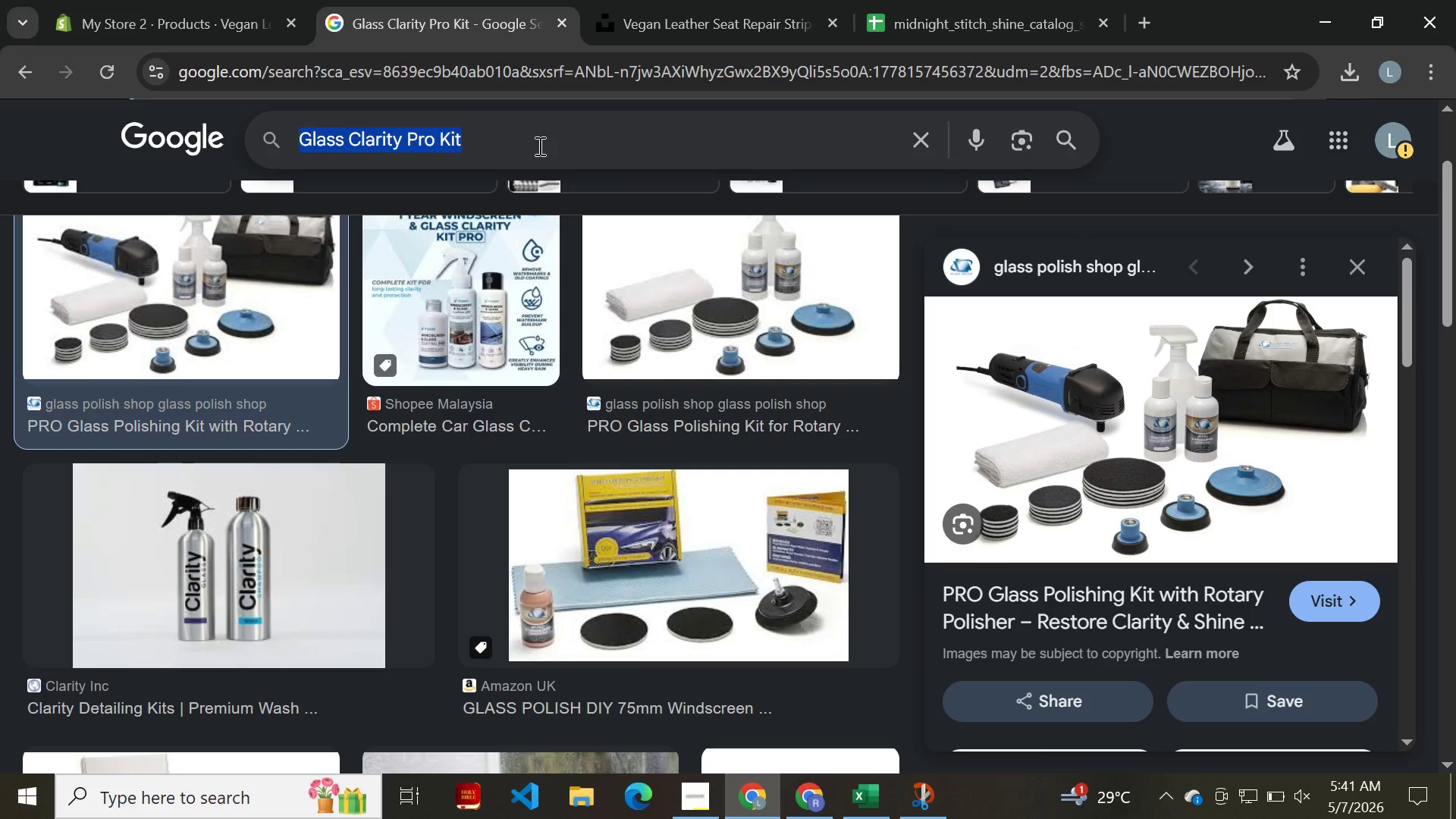 
key(Control+V)
 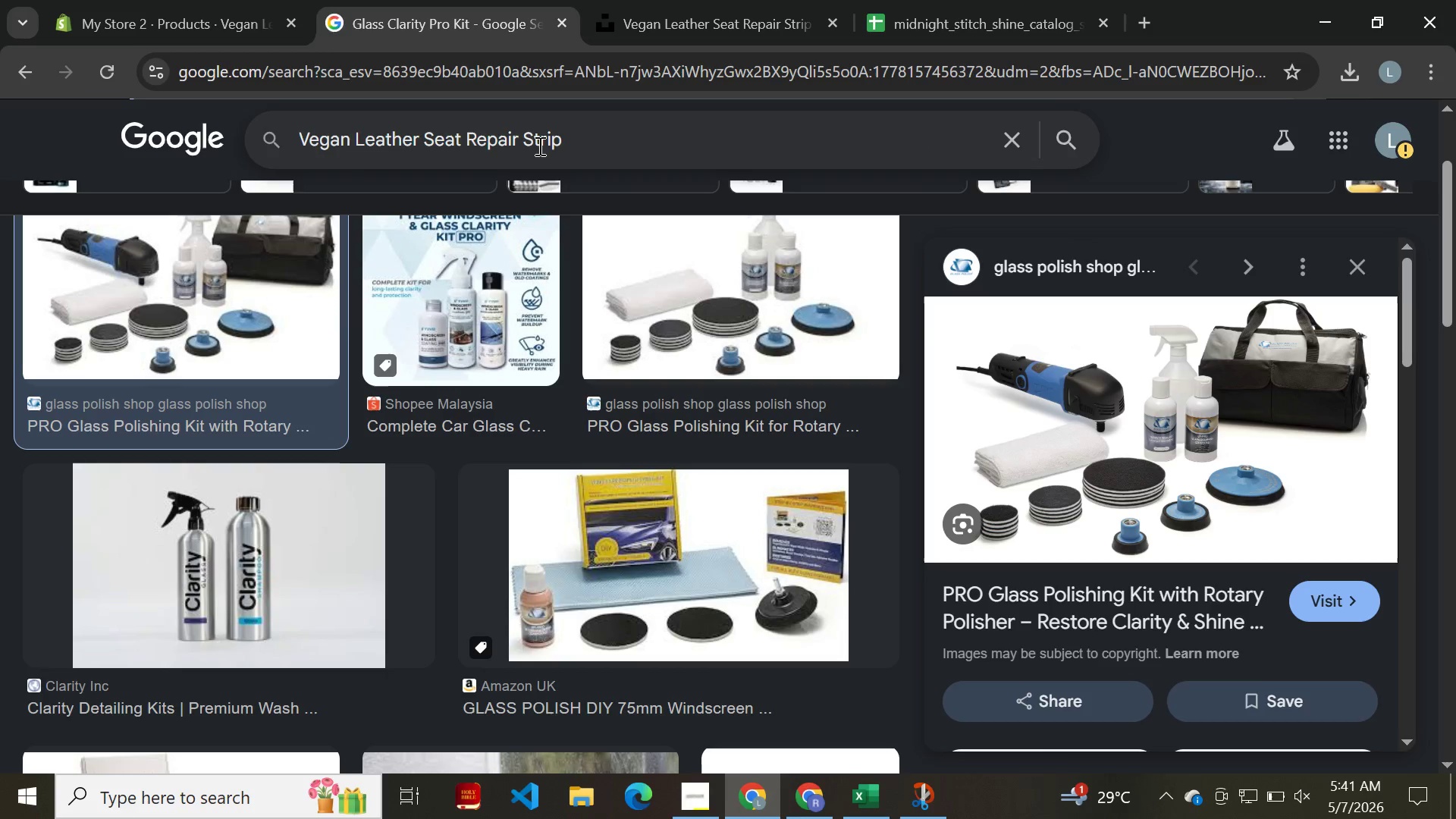 
key(Enter)
 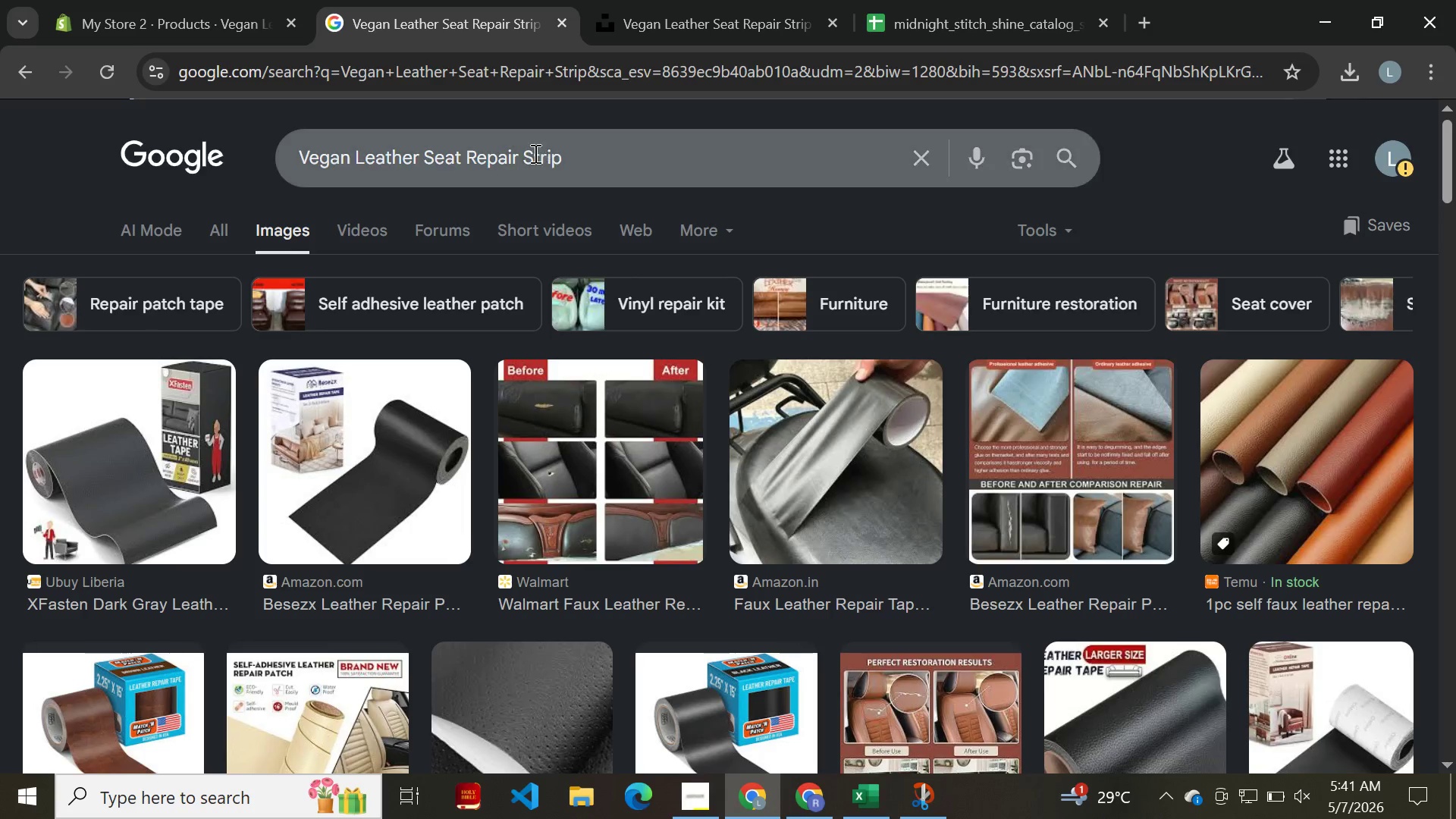 
wait(6.28)
 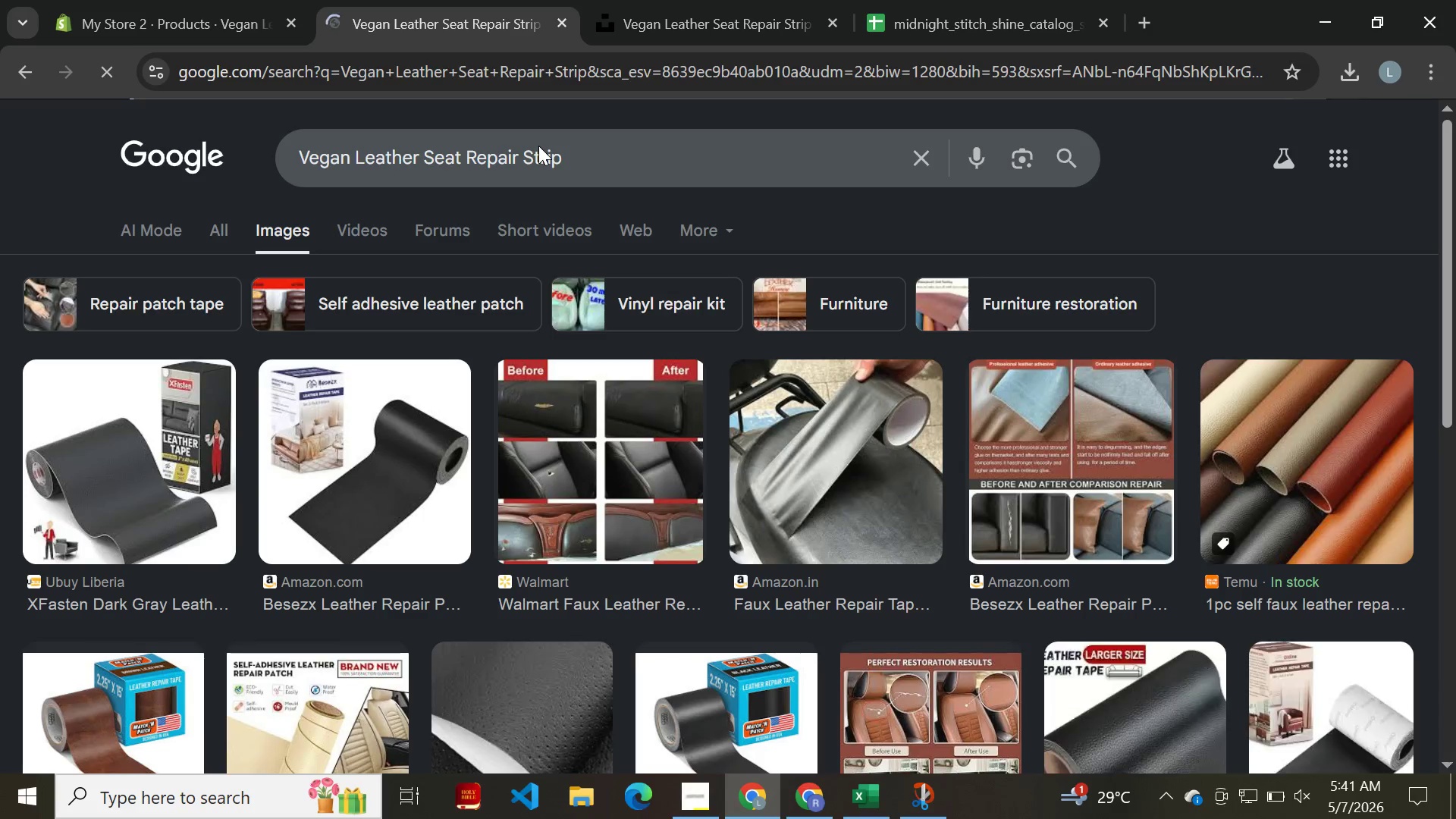 
left_click([161, 486])
 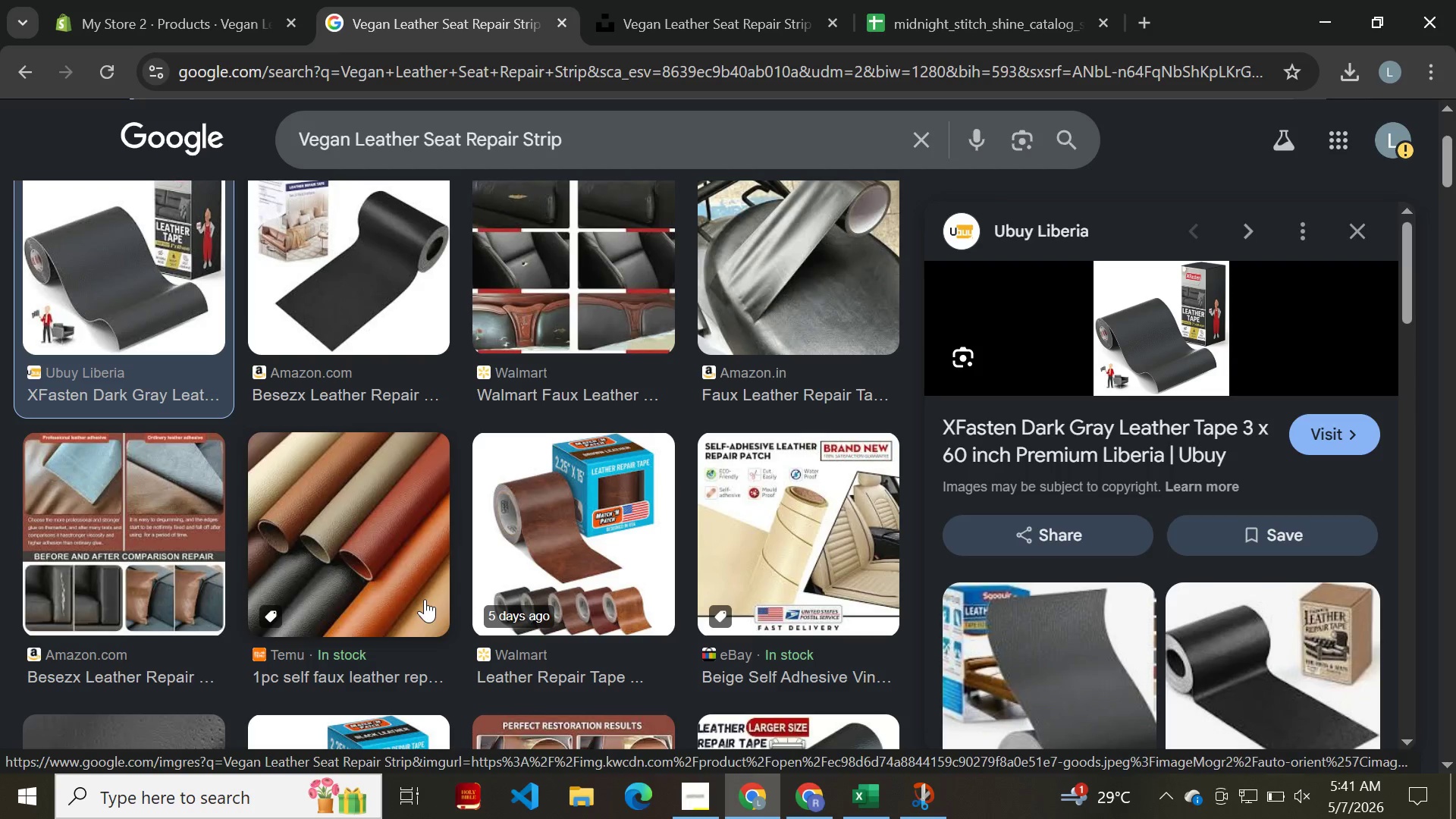 
wait(11.43)
 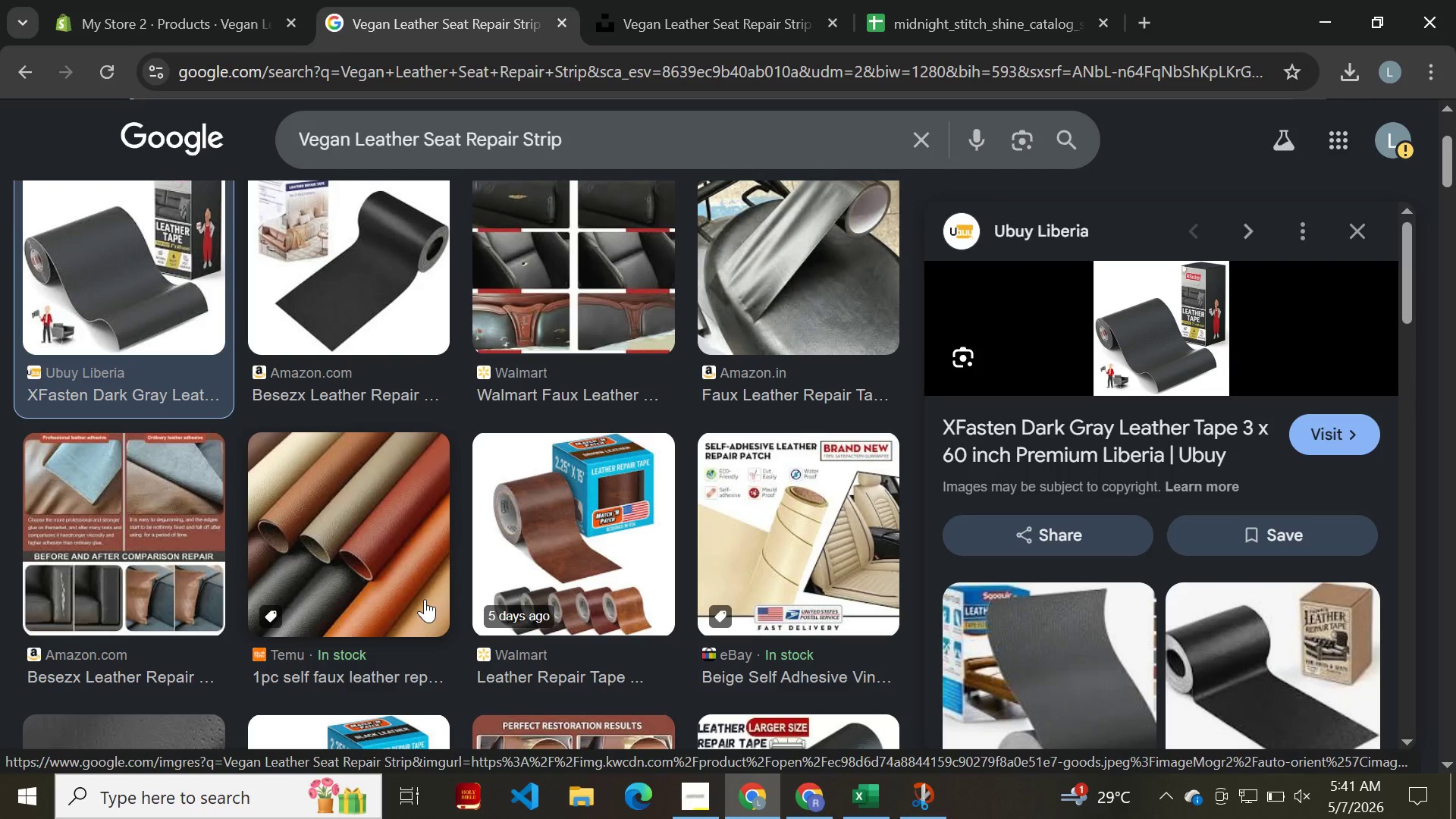 
mouse_move([863, 372])
 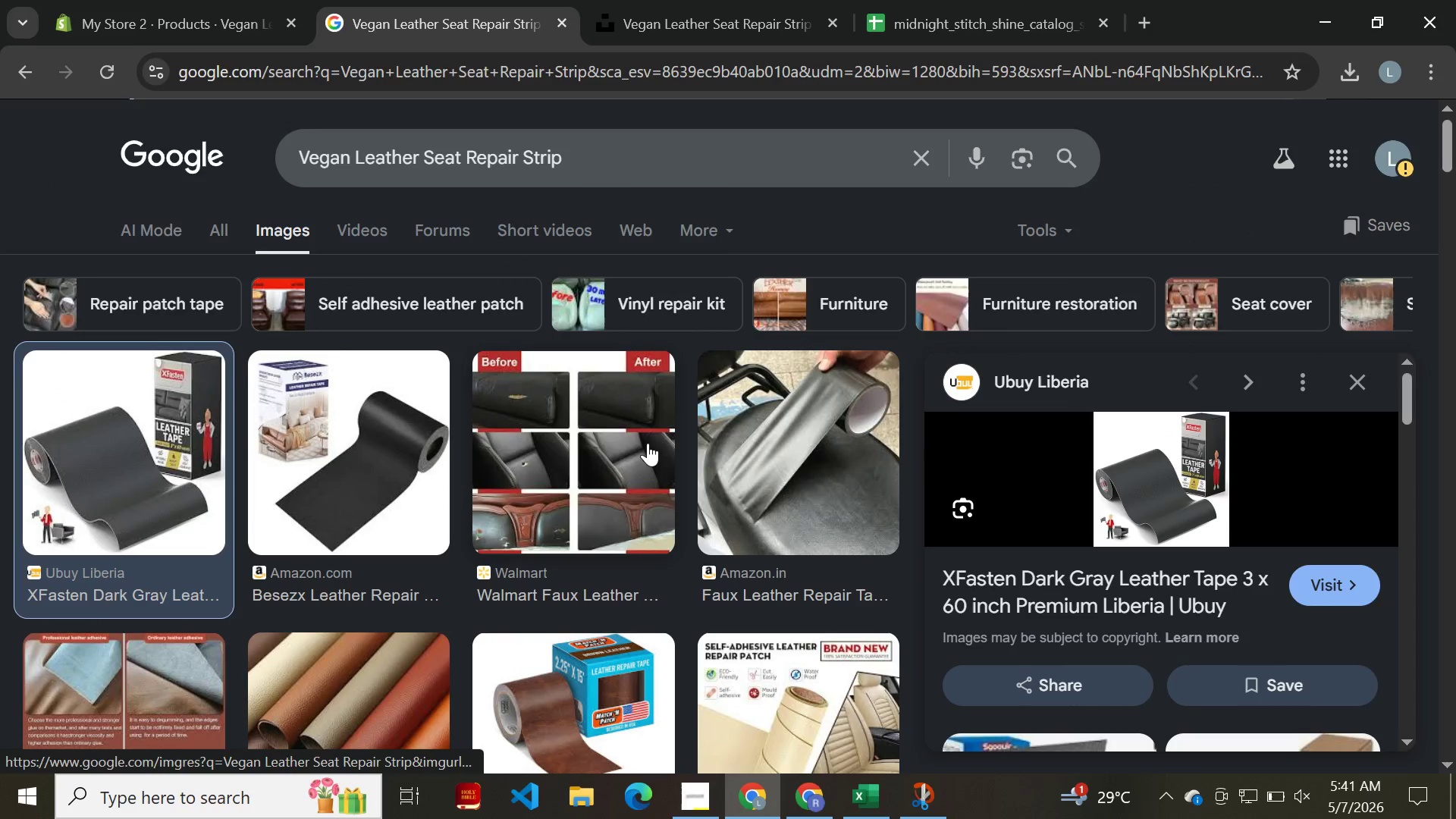 
left_click([634, 450])
 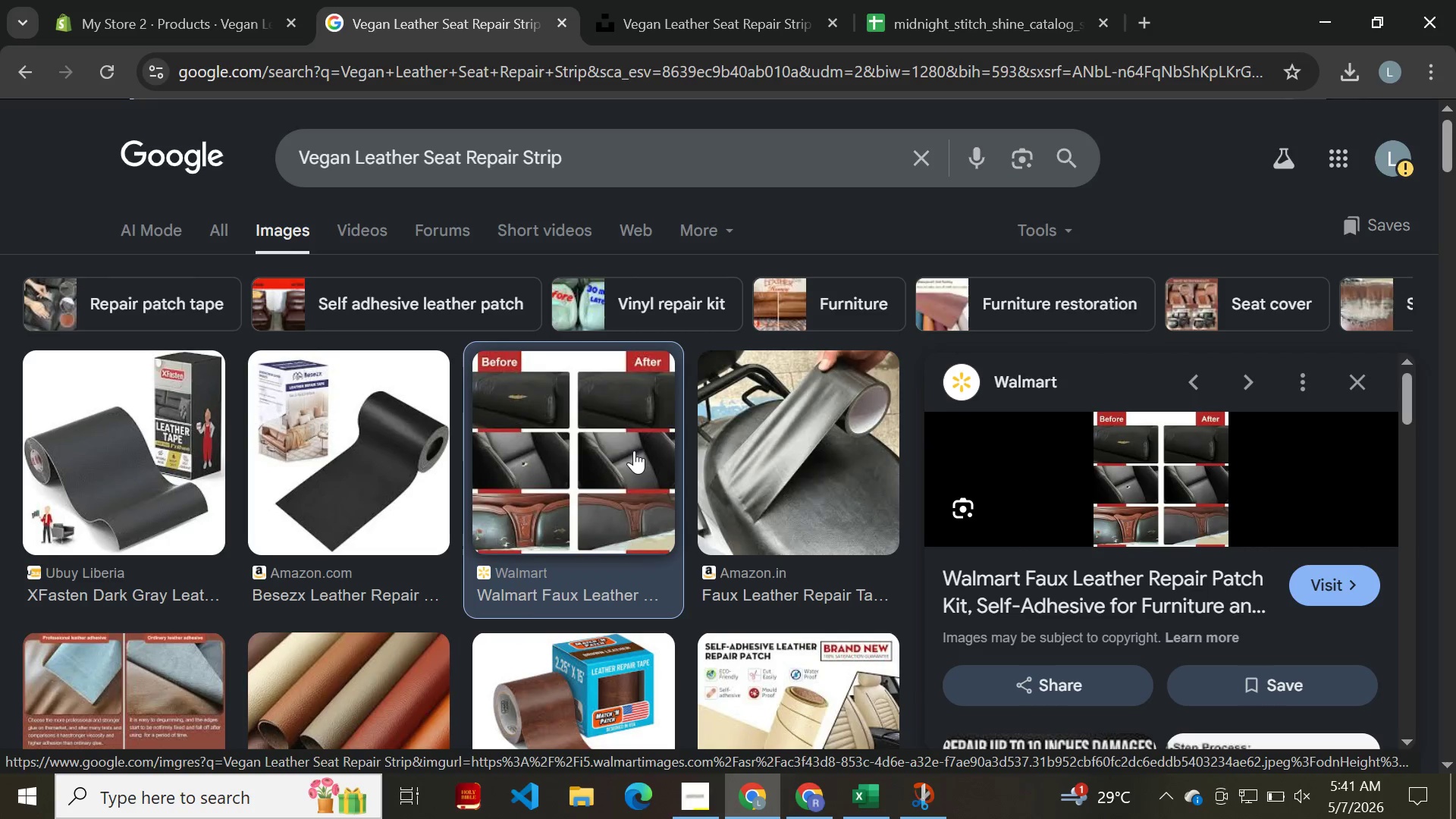 
left_click([773, 487])
 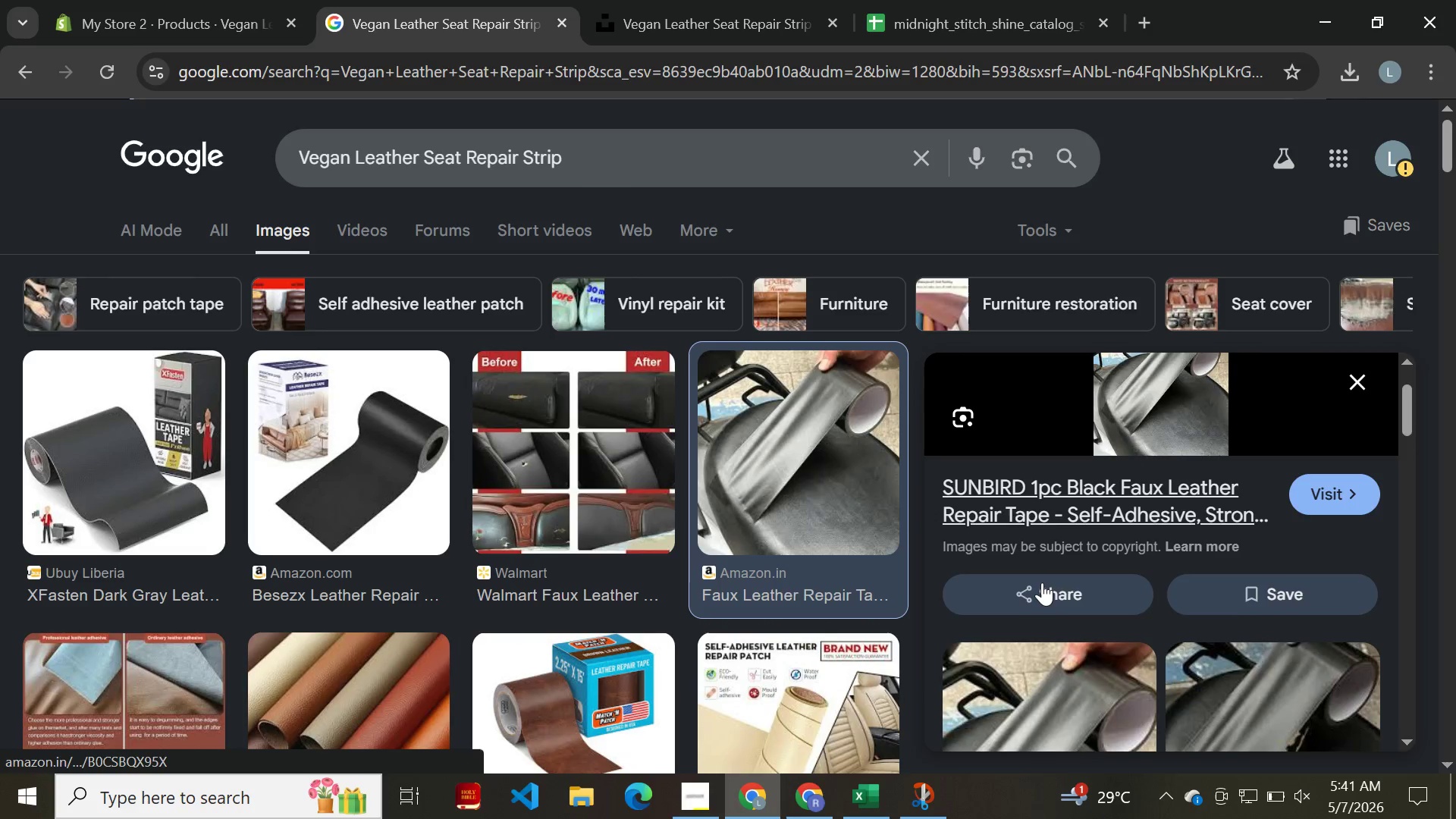 
left_click([391, 490])
 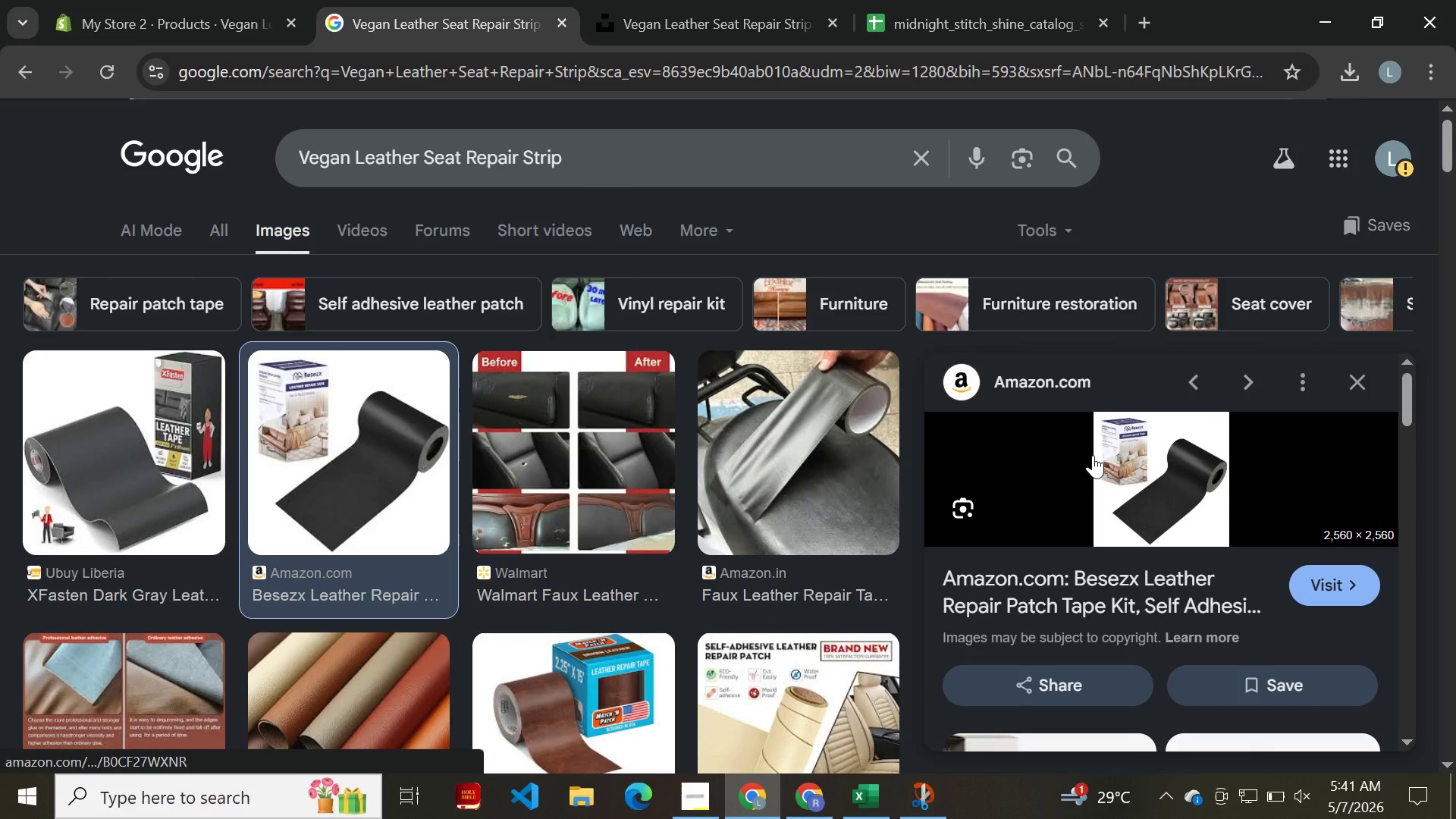 
key(Meta+Shift+MetaLeft)
 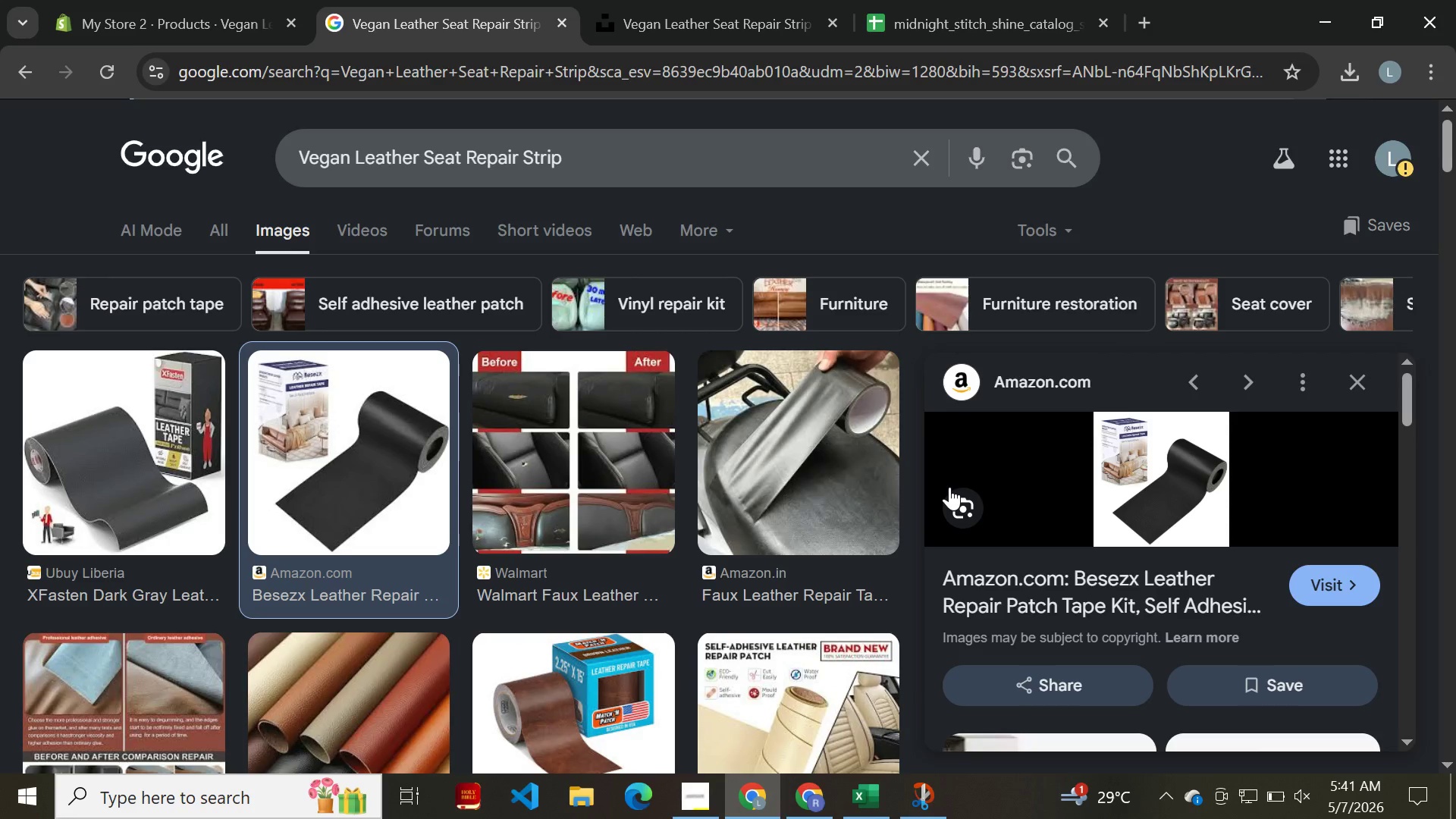 
key(Meta+Shift+S)
 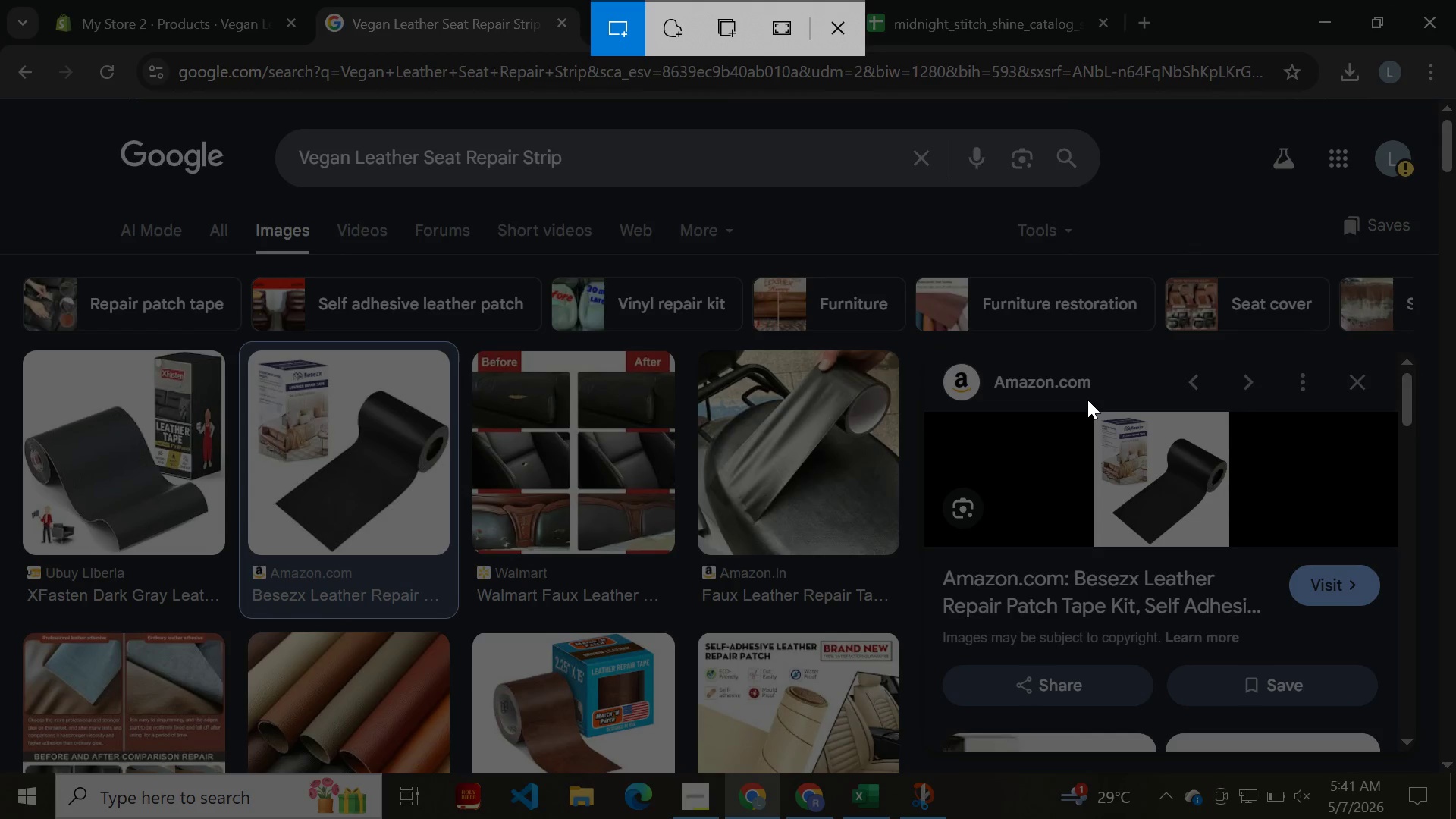 
left_click_drag(start_coordinate=[1087, 400], to_coordinate=[1231, 550])
 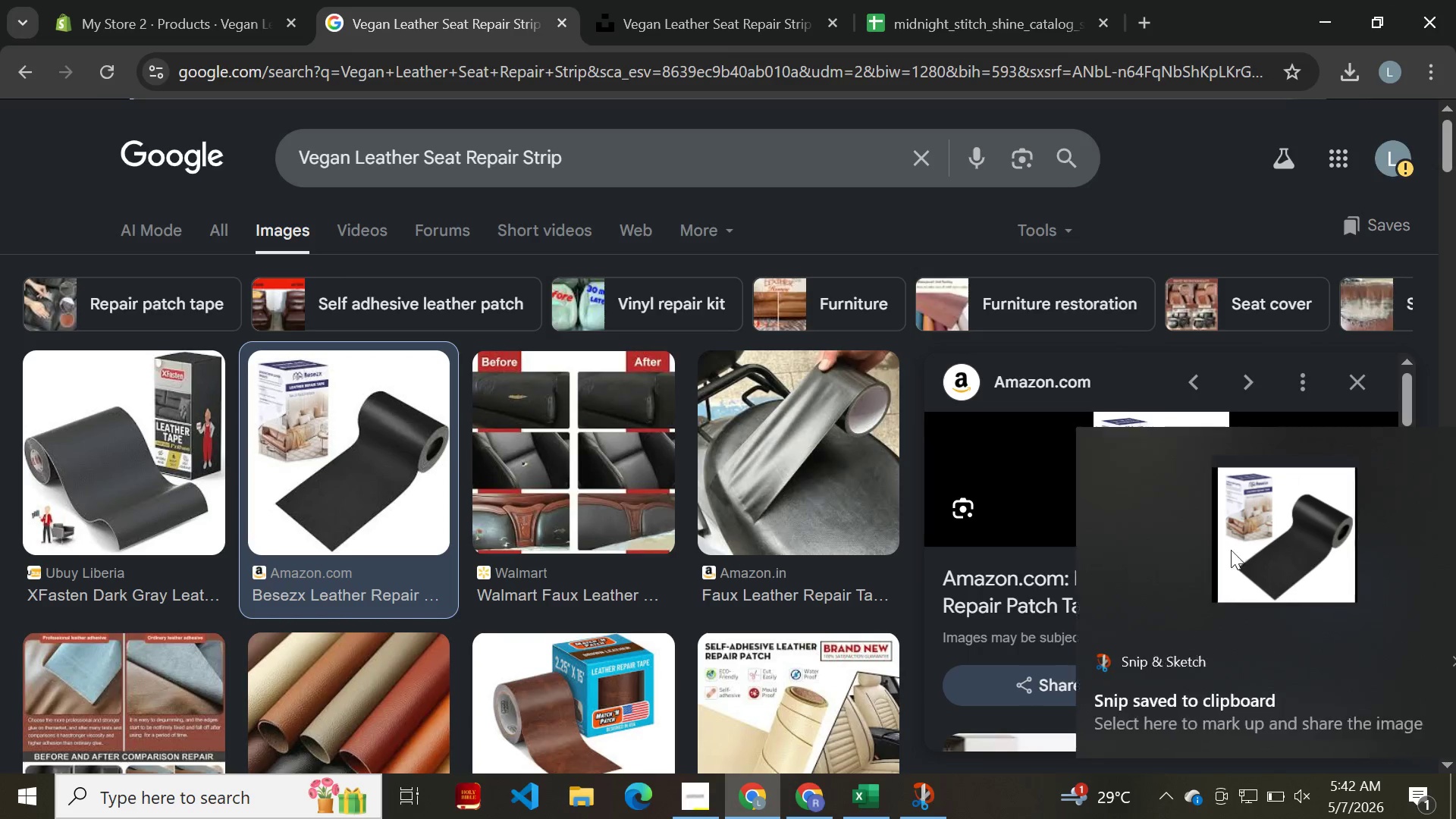 
left_click([1262, 527])
 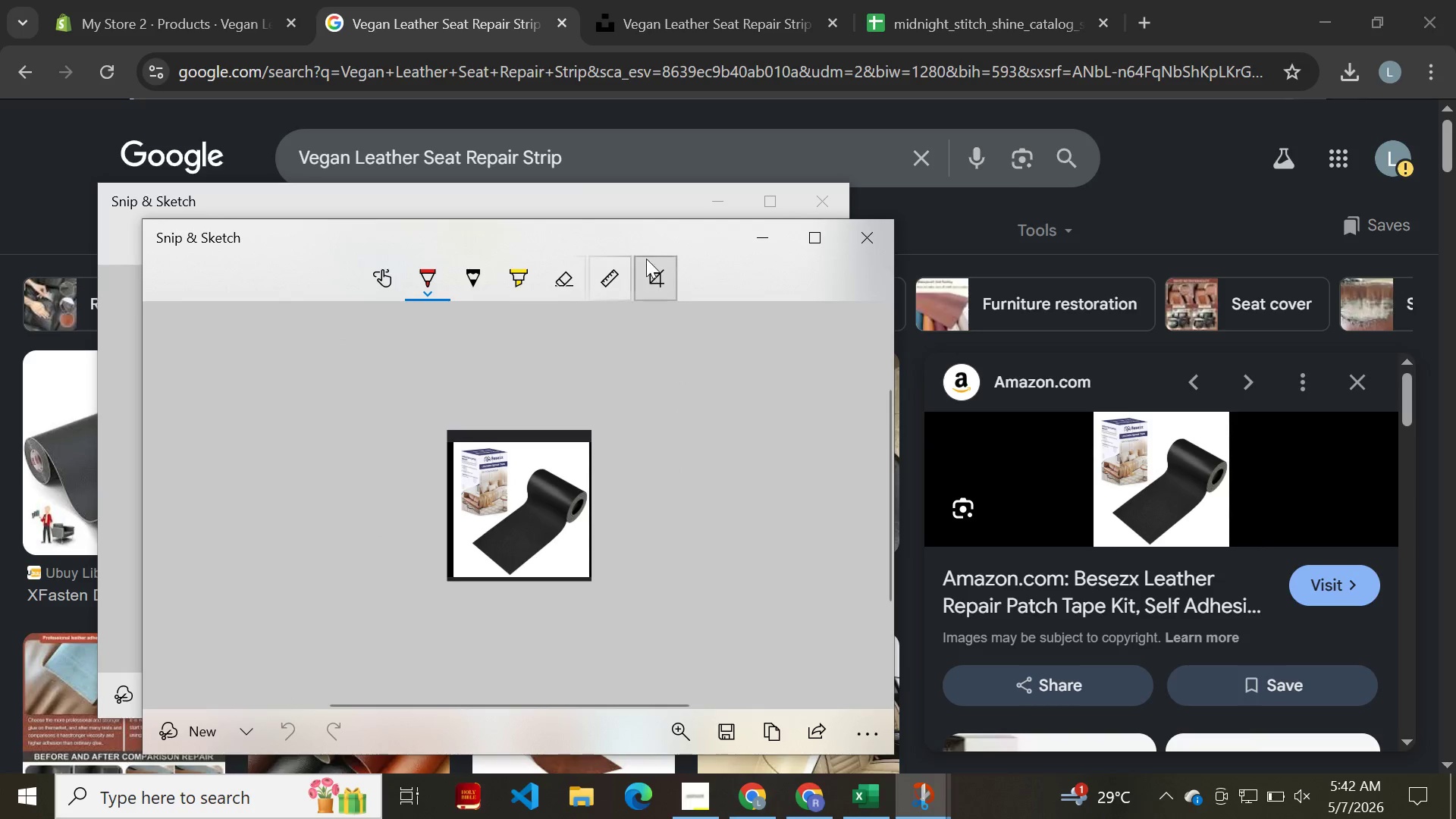 
left_click([617, 155])
 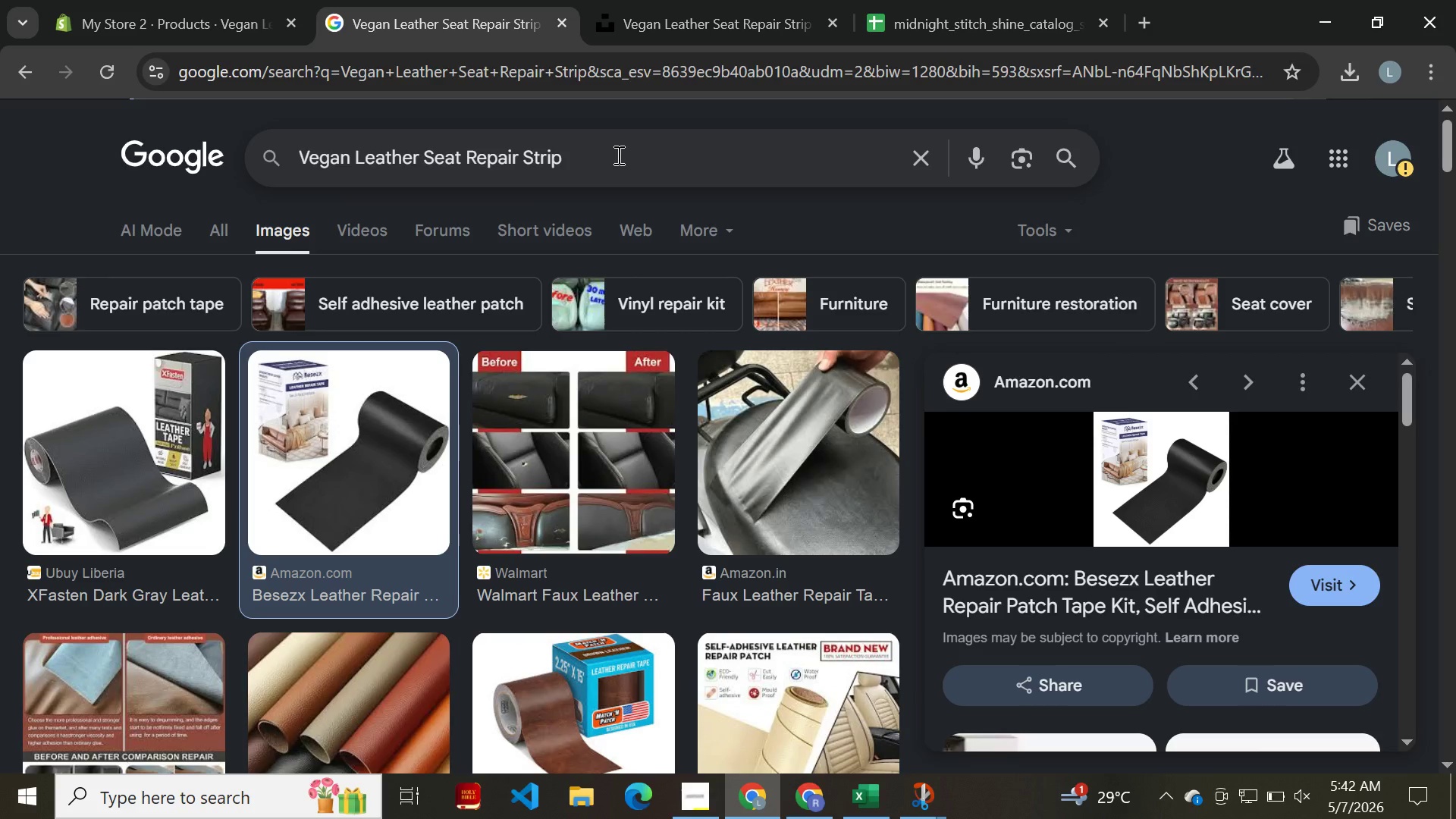 
key(Control+ControlLeft)
 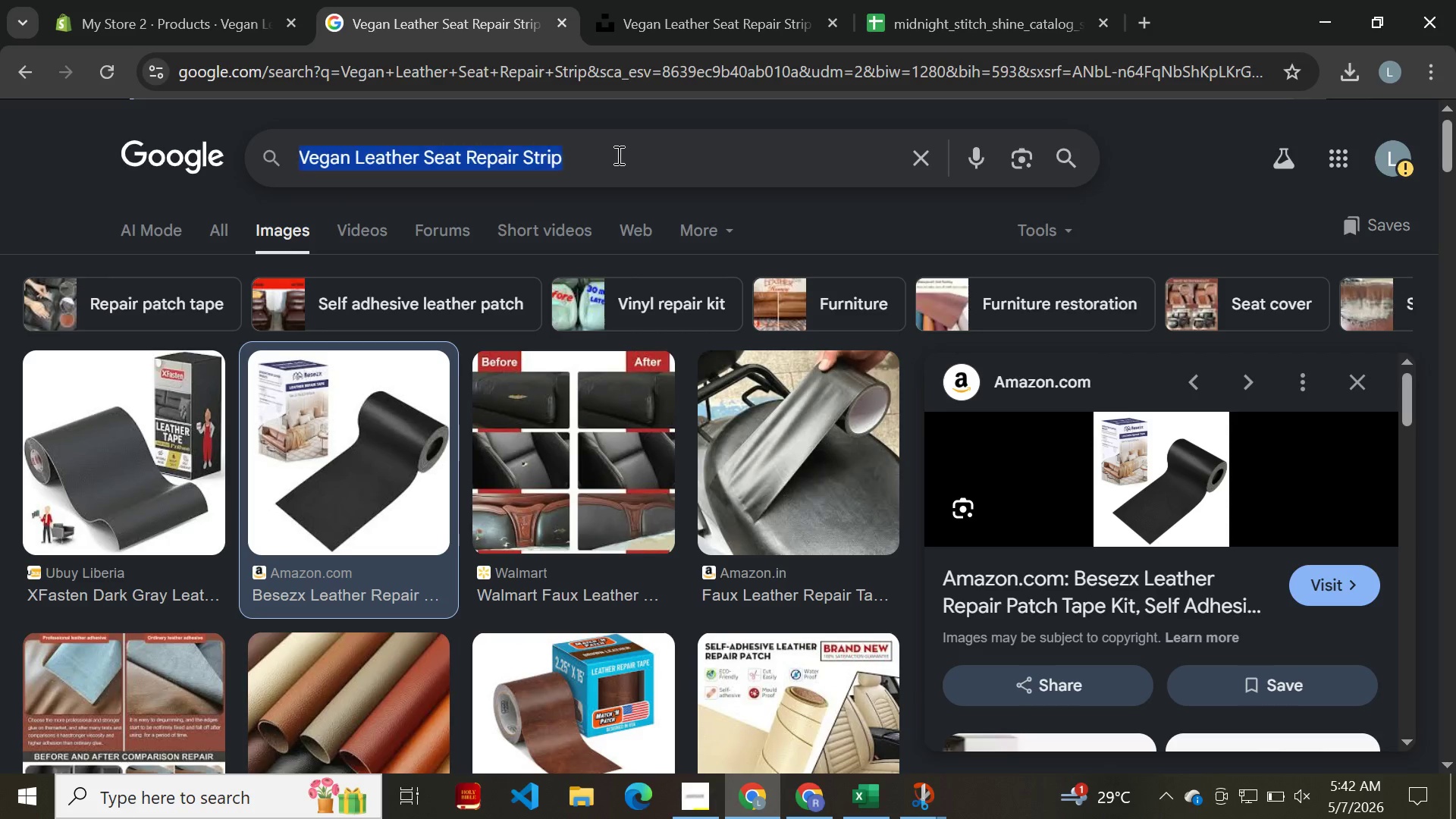 
key(Control+A)
 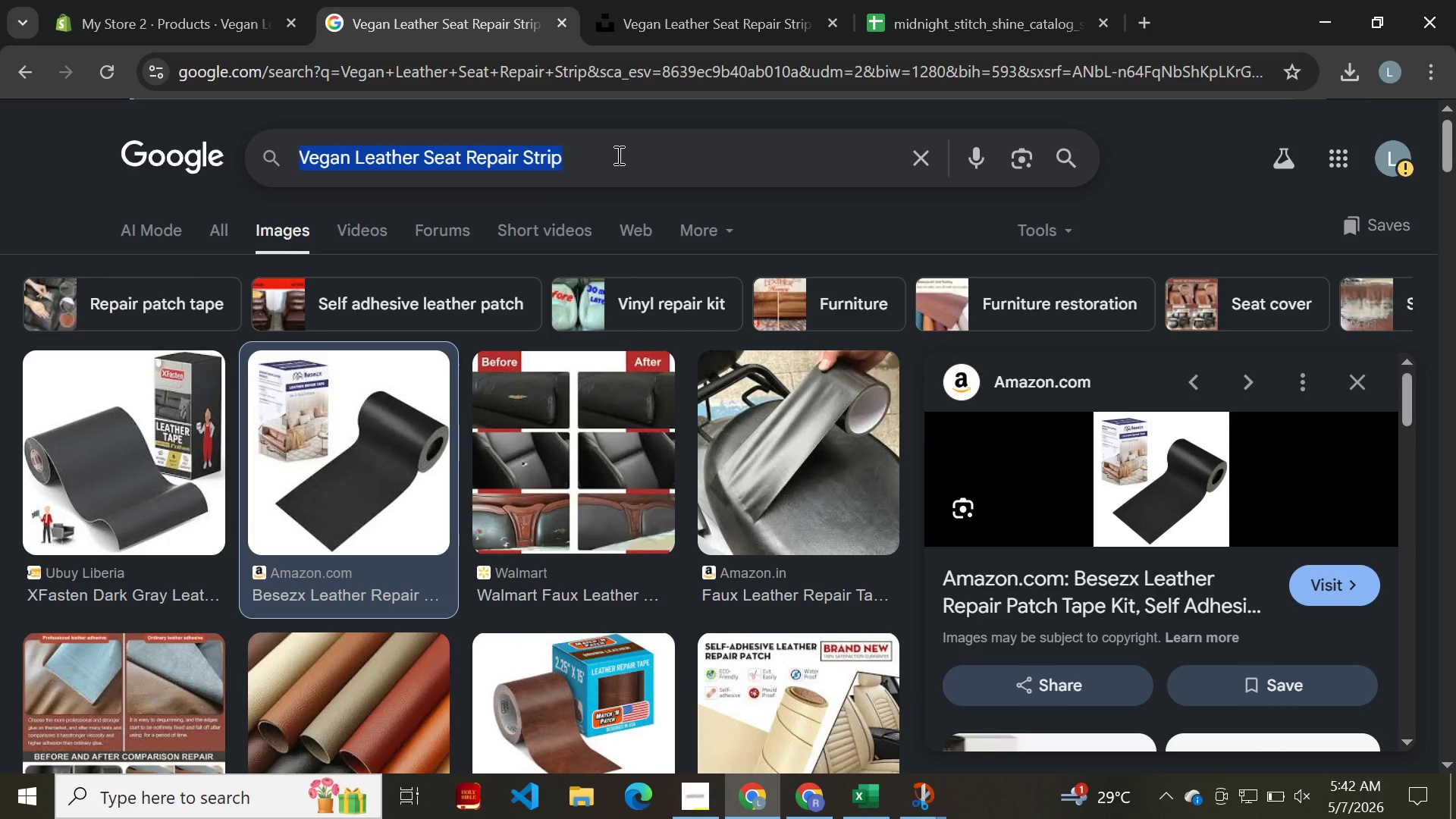 
key(Control+C)
 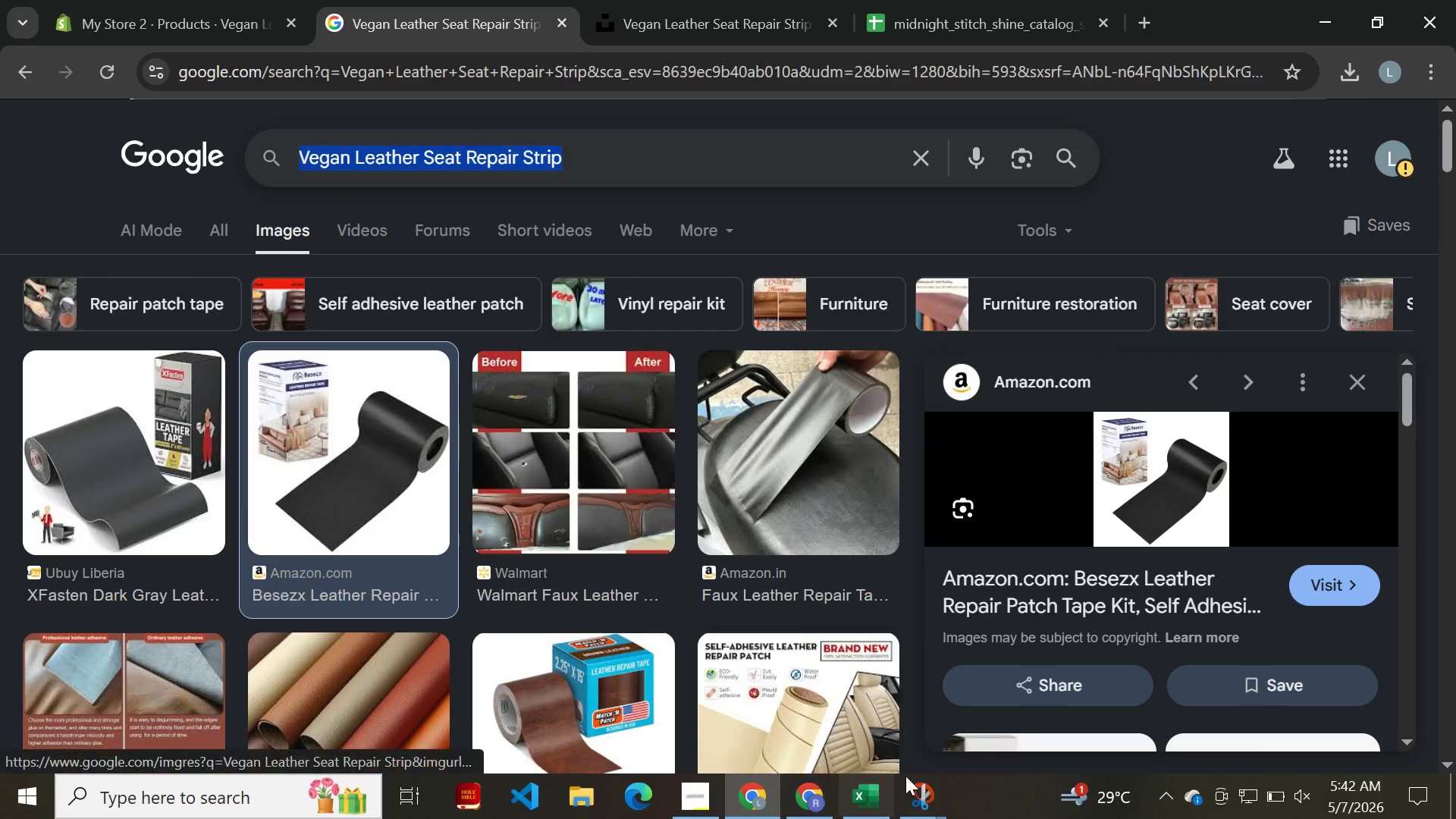 
left_click([926, 792])
 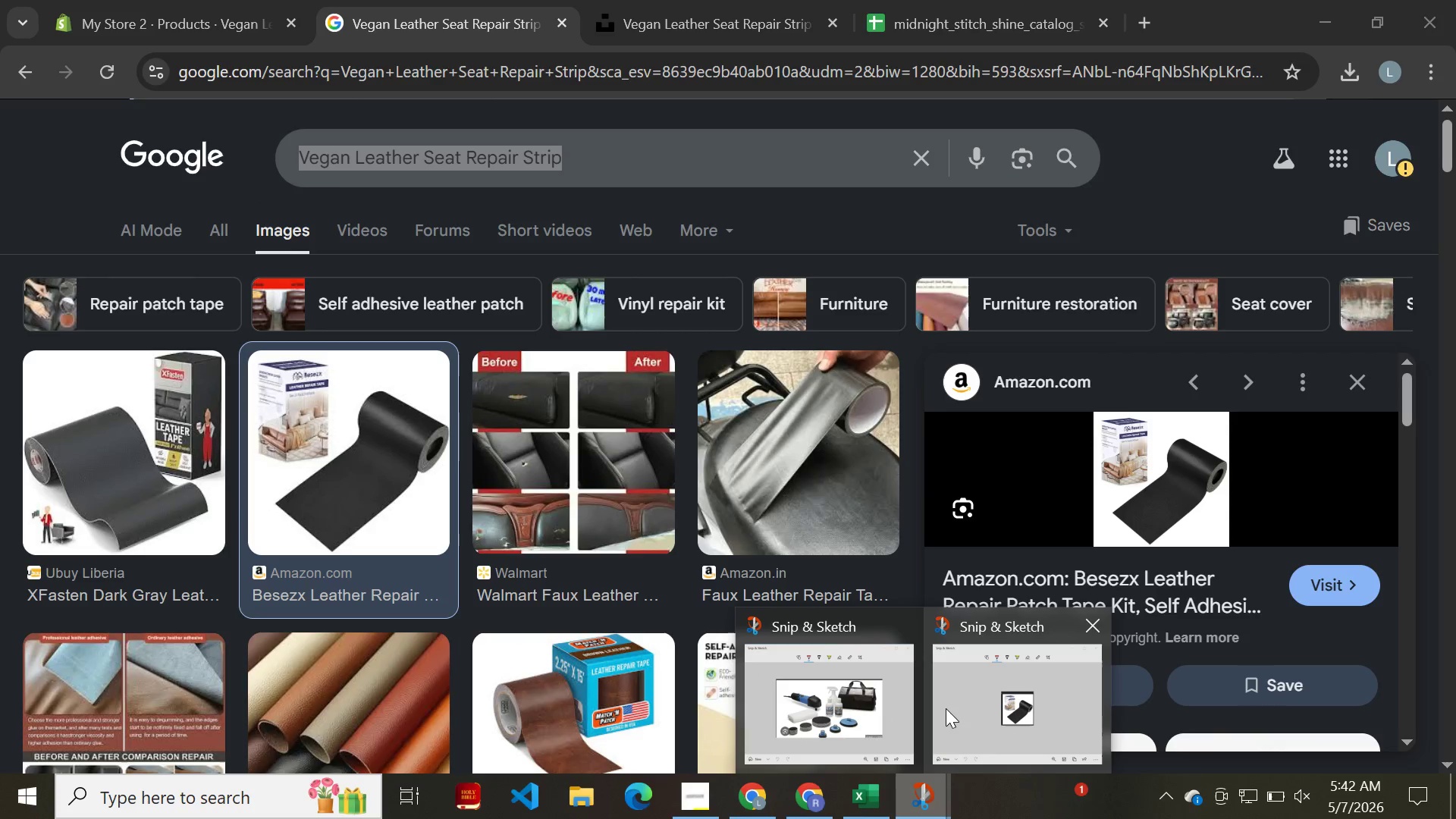 
left_click([946, 708])
 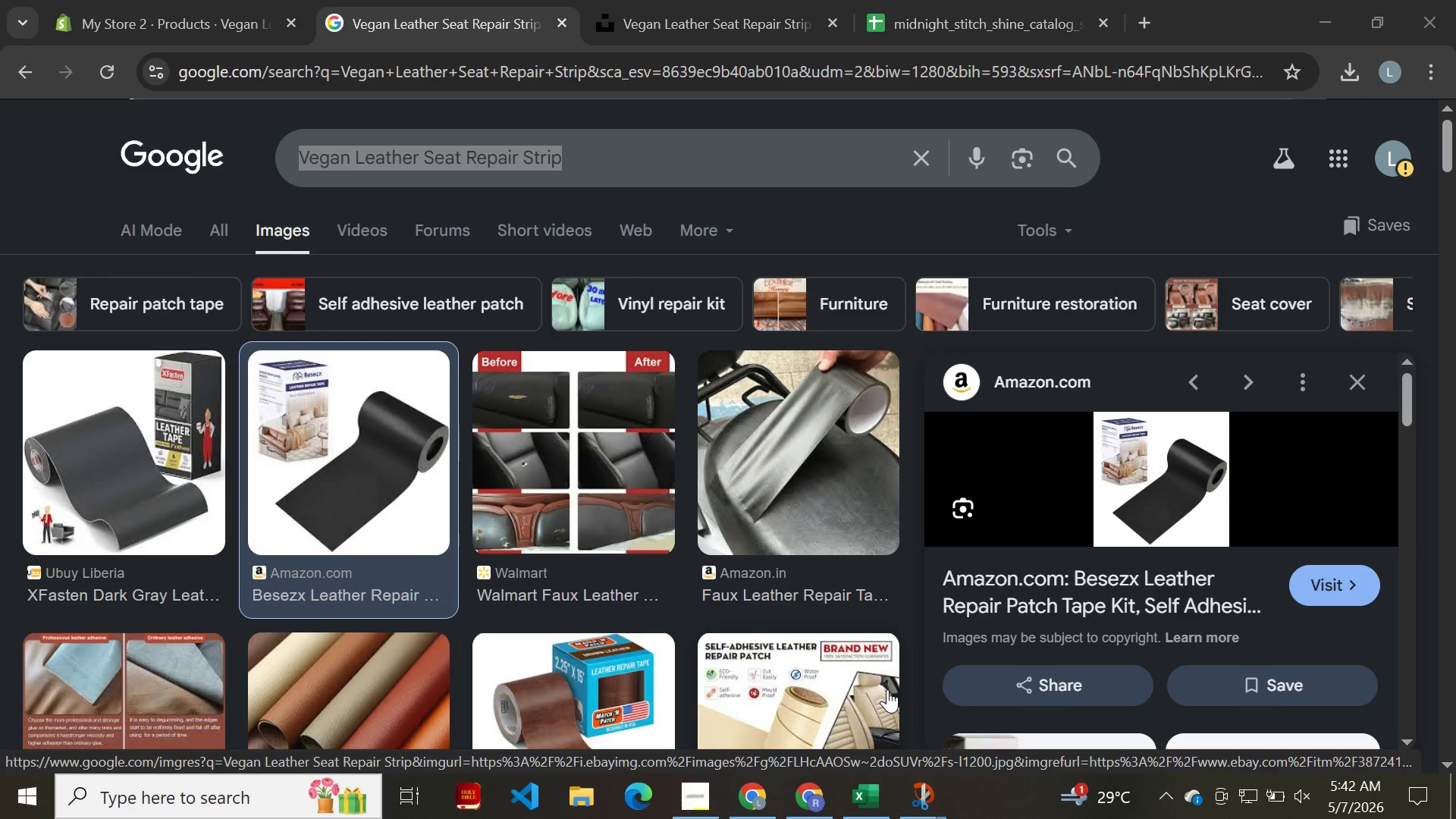 
wait(26.3)
 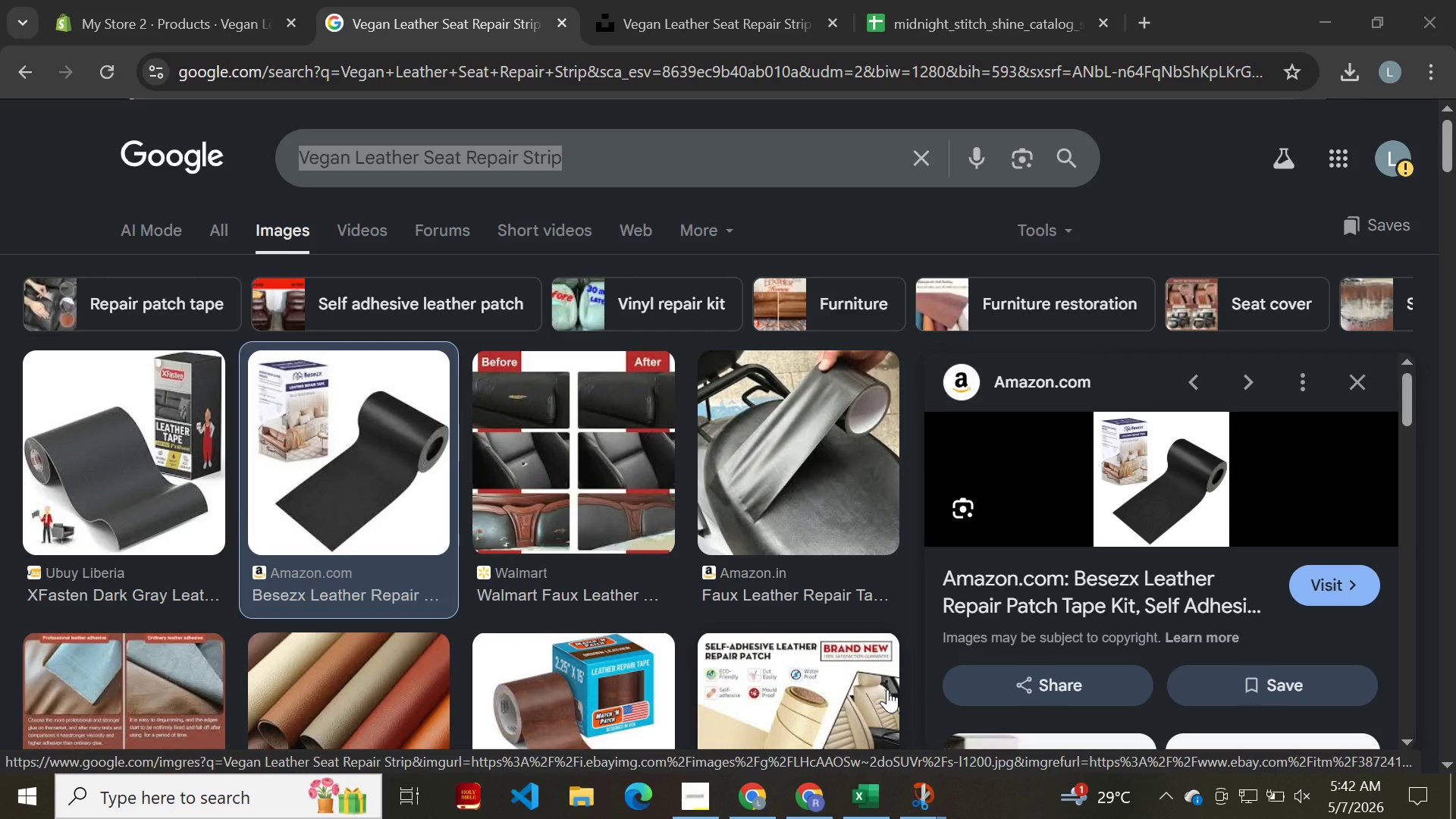 
left_click([923, 791])
 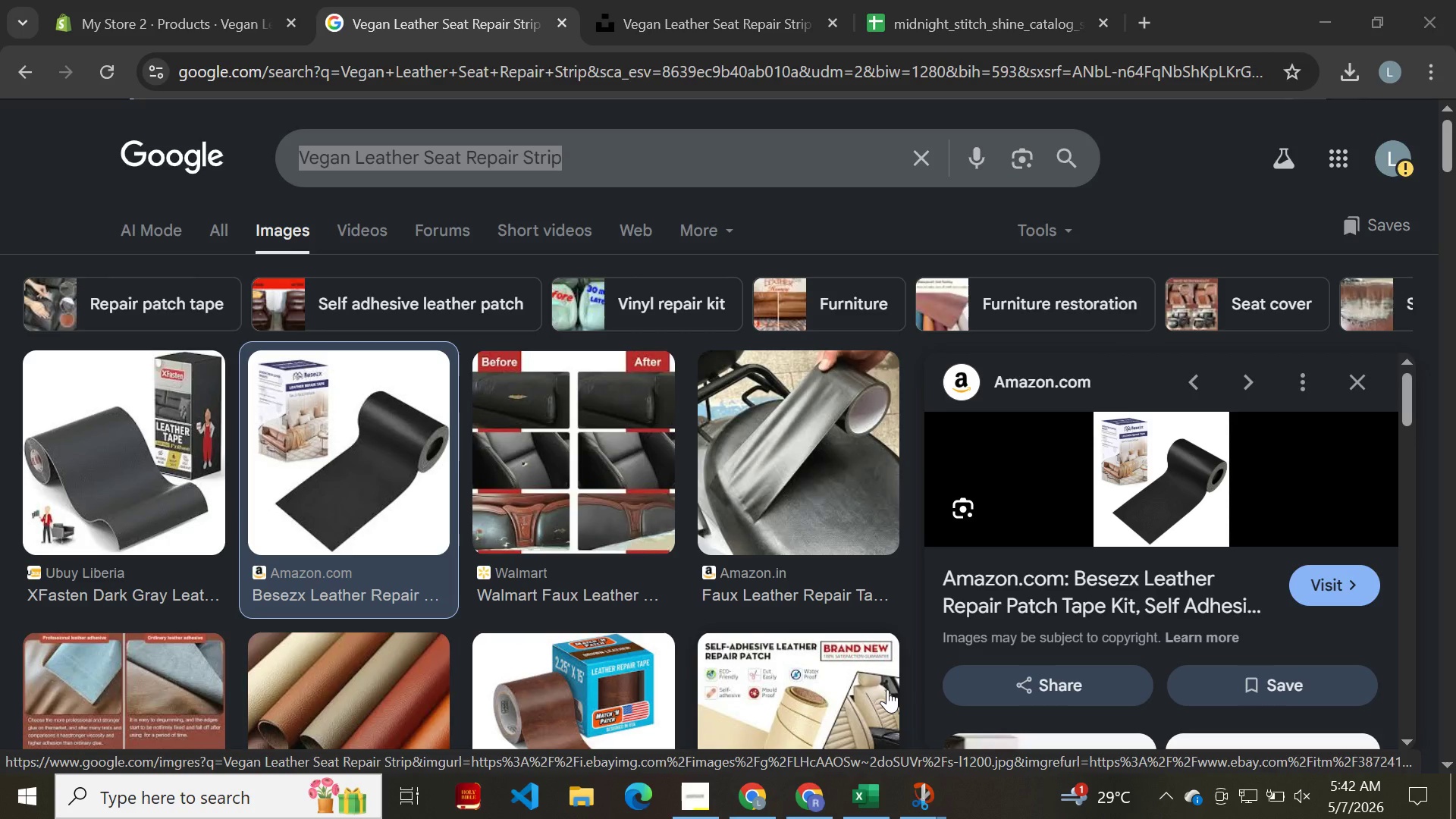 
left_click([981, 747])
 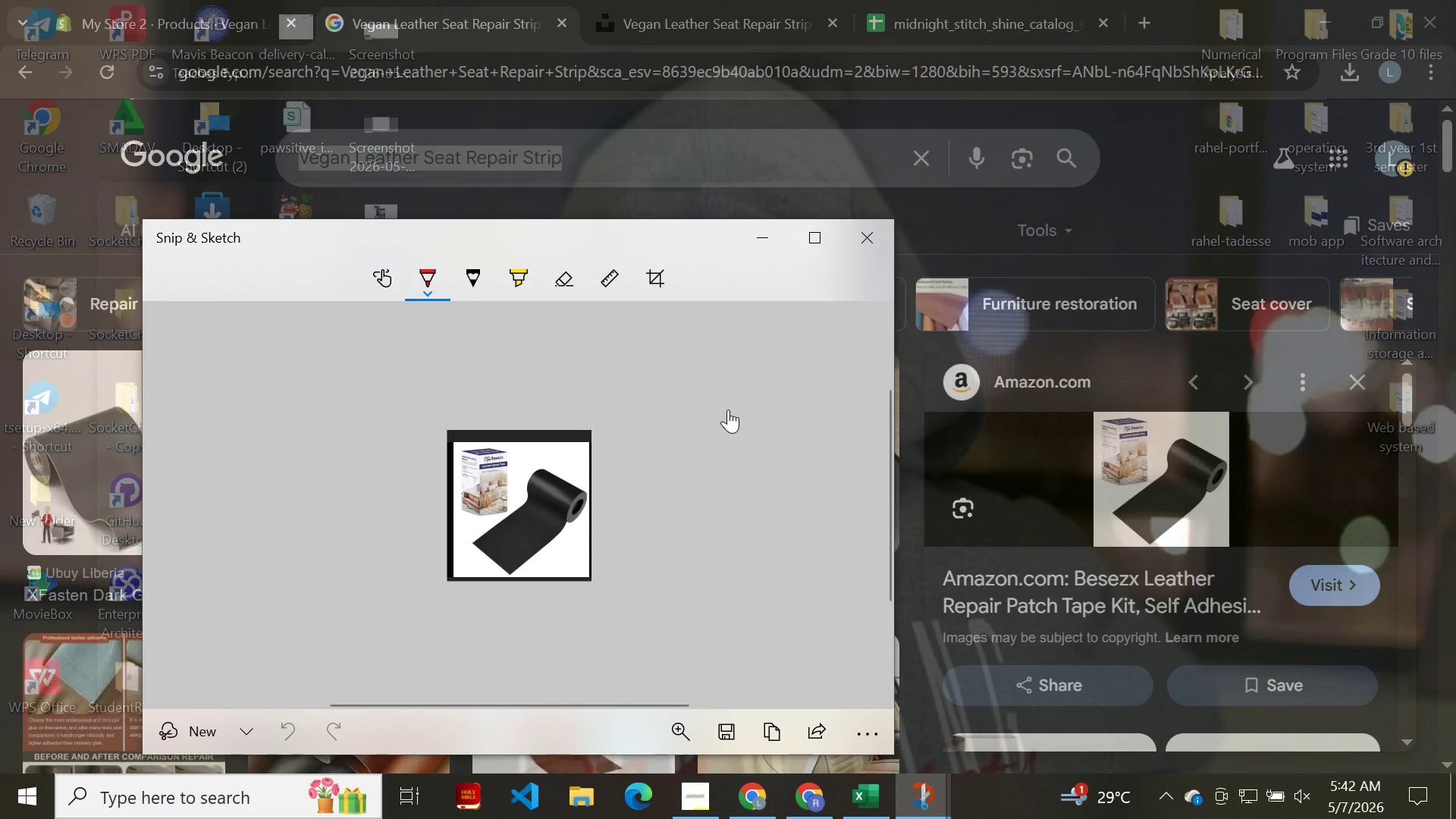 
left_click([732, 729])
 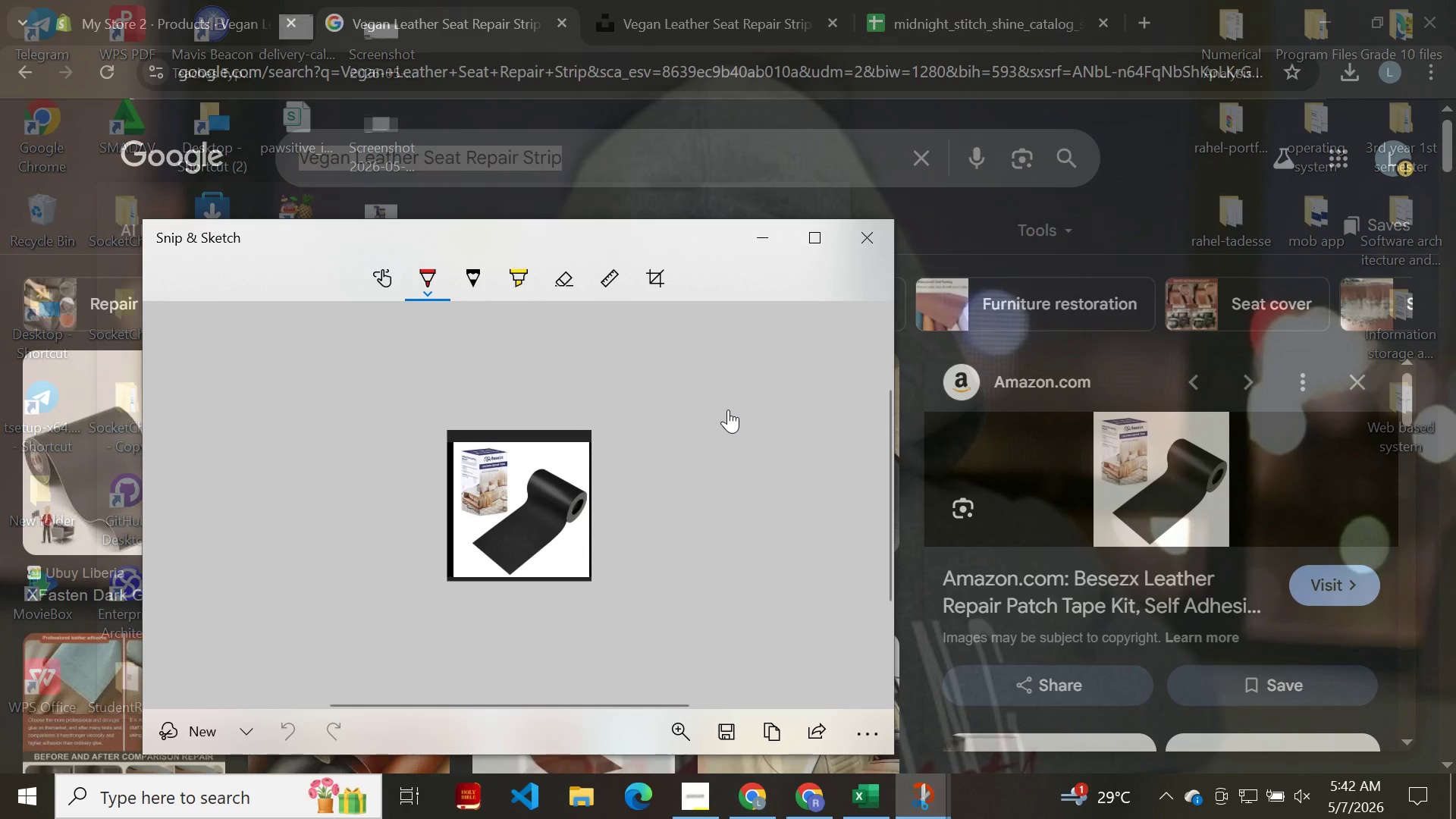 
left_click([589, 551])
 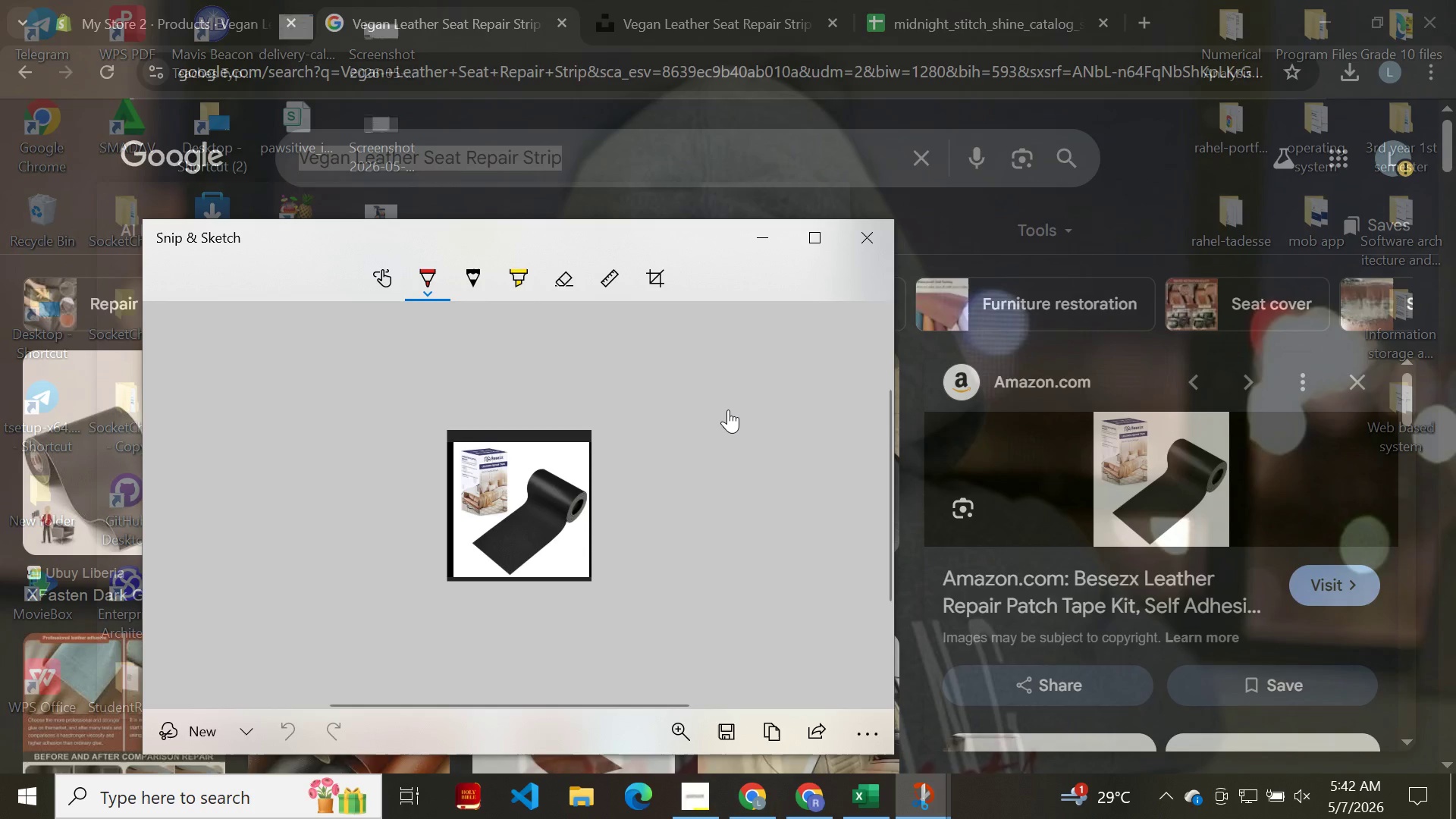 
key(Control+A)
 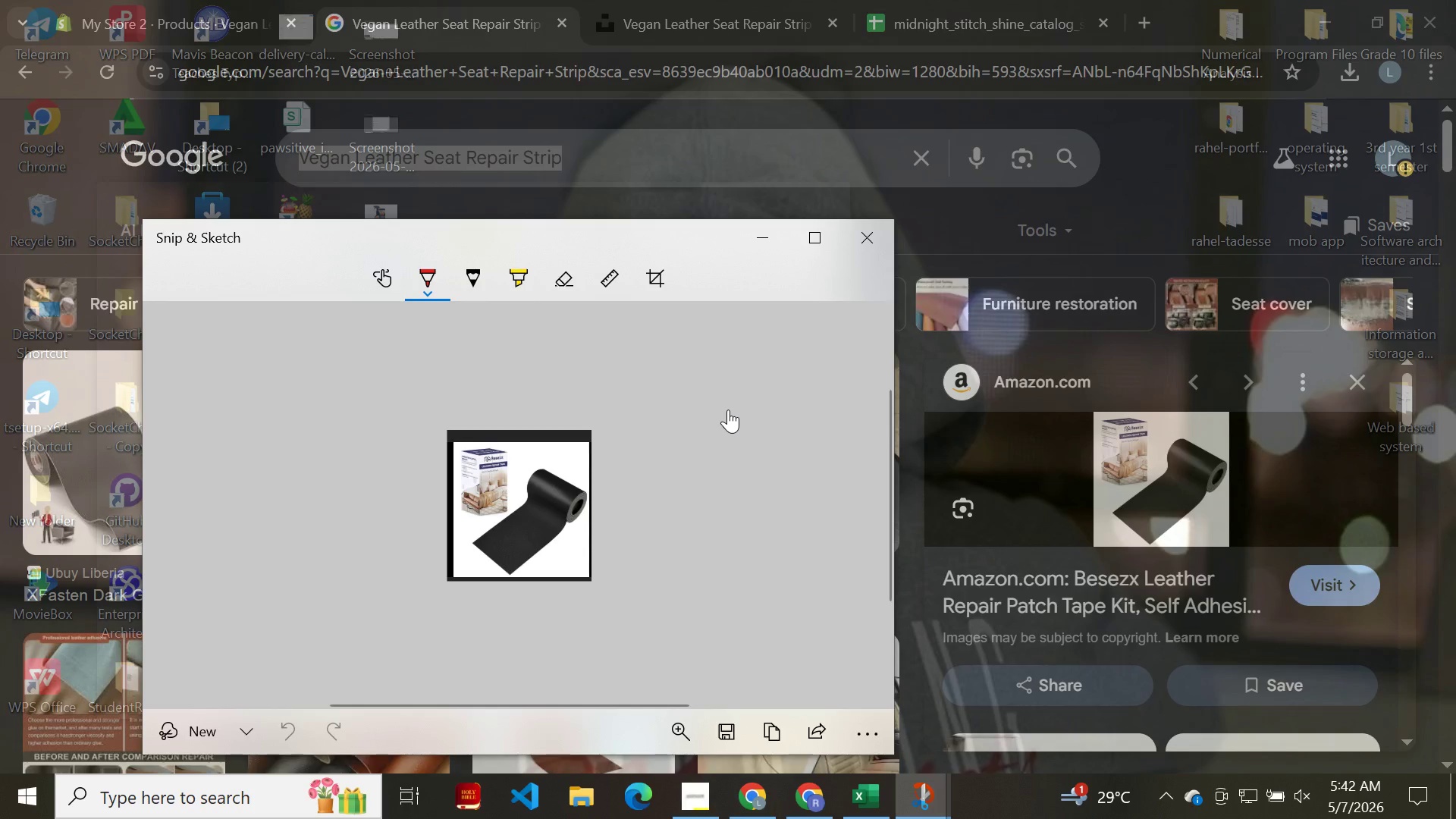 
key(Backspace)
 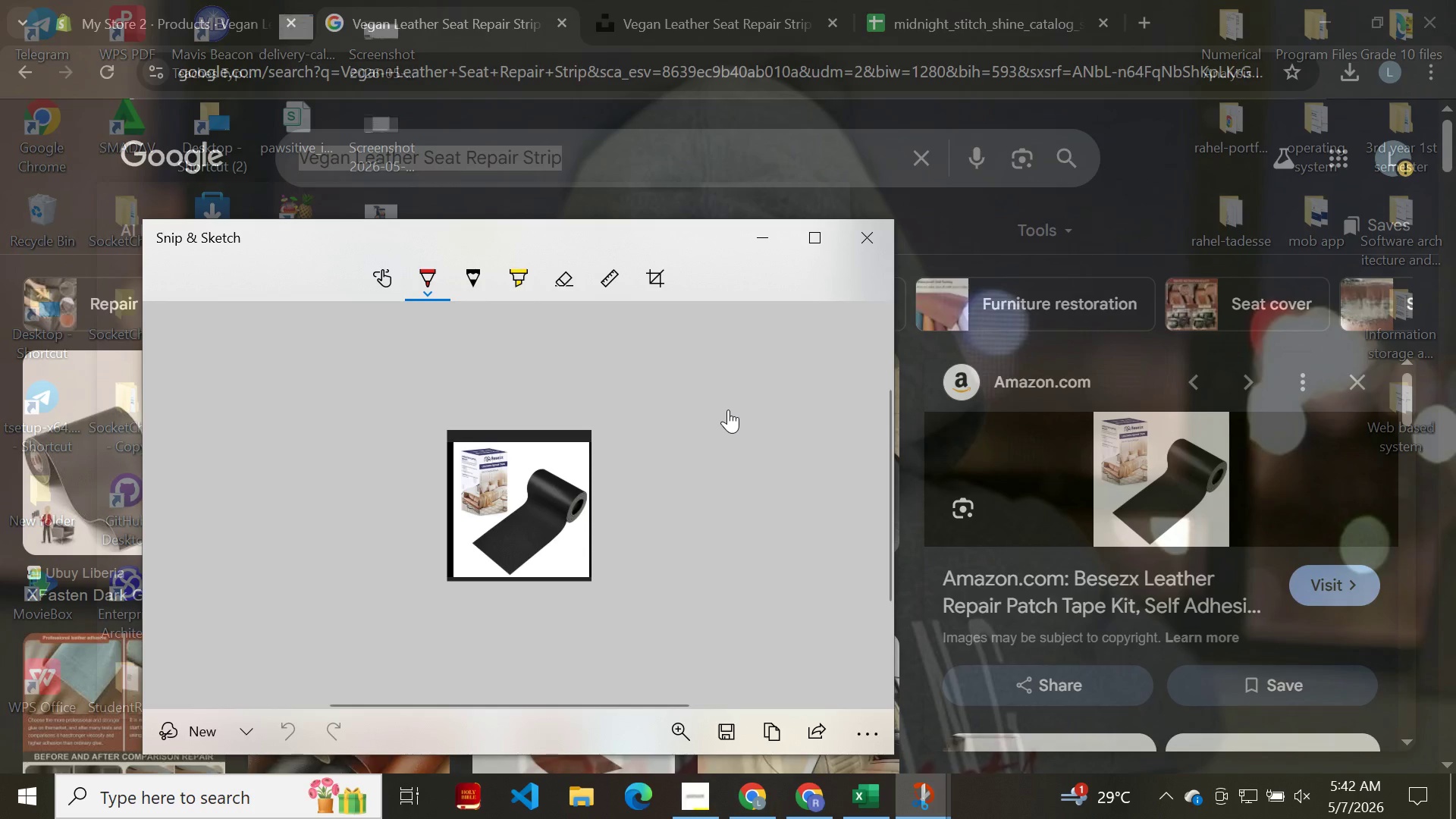 
key(Control+V)
 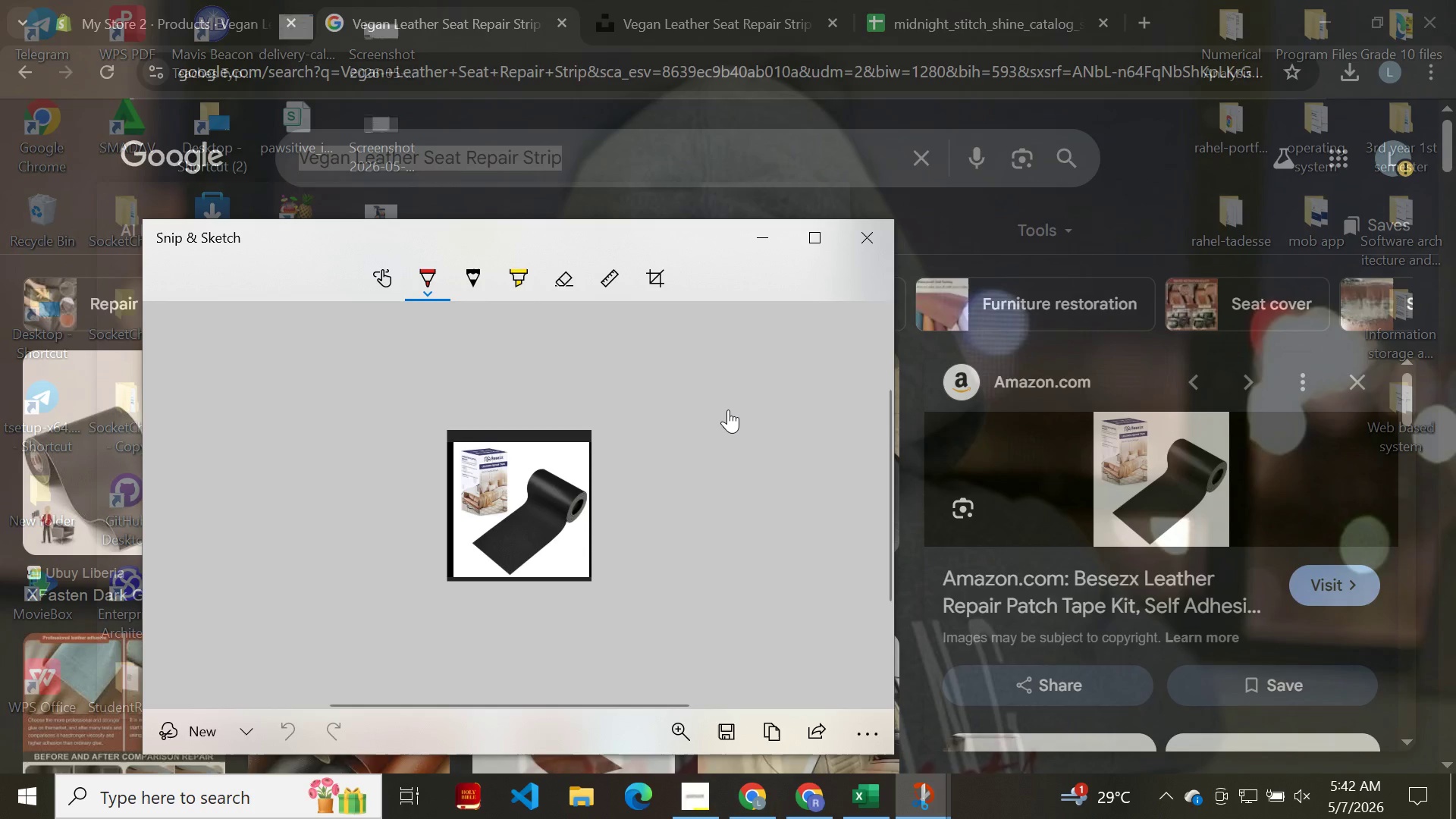 
left_click([698, 642])
 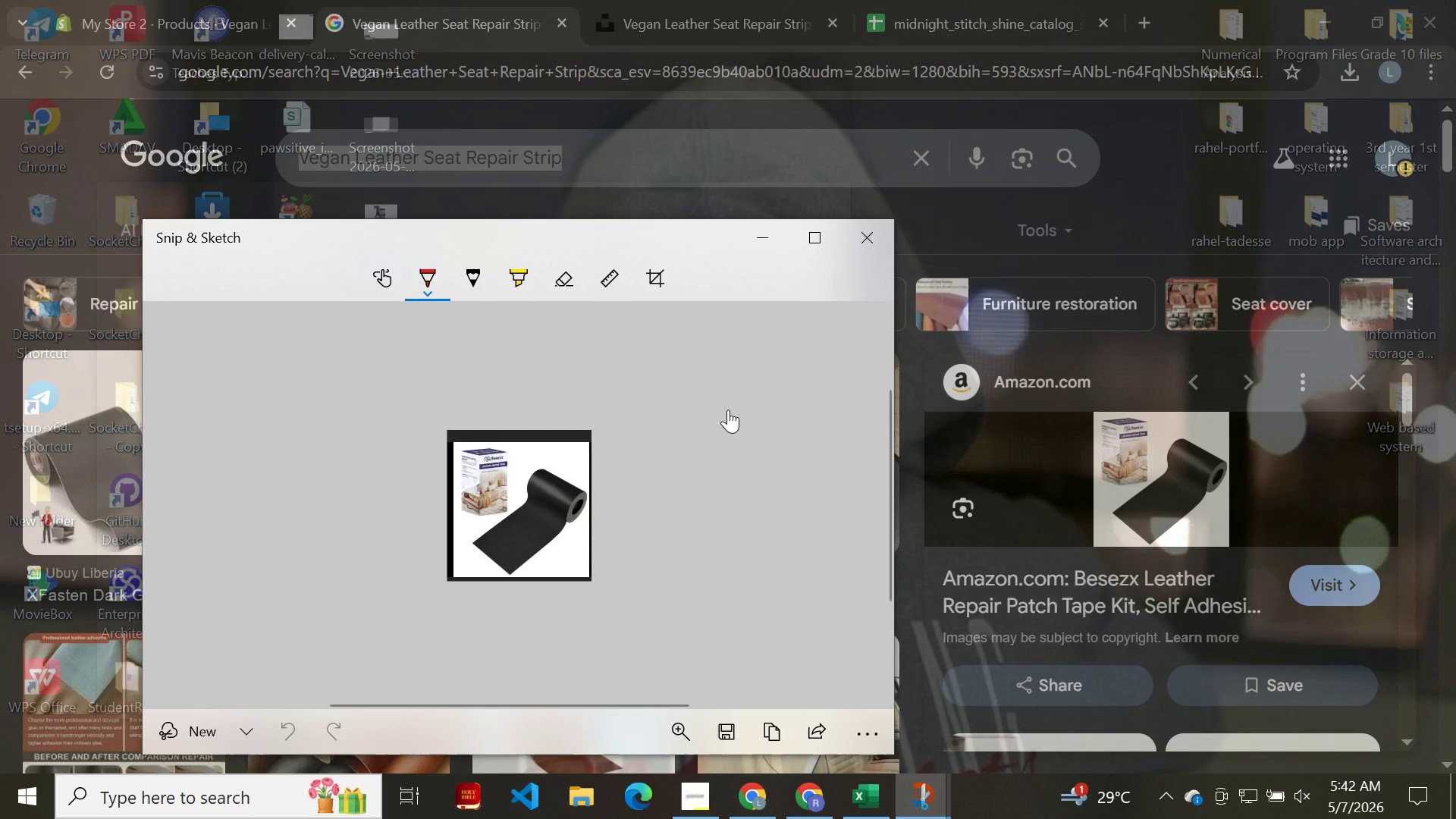 
double_click([868, 250])
 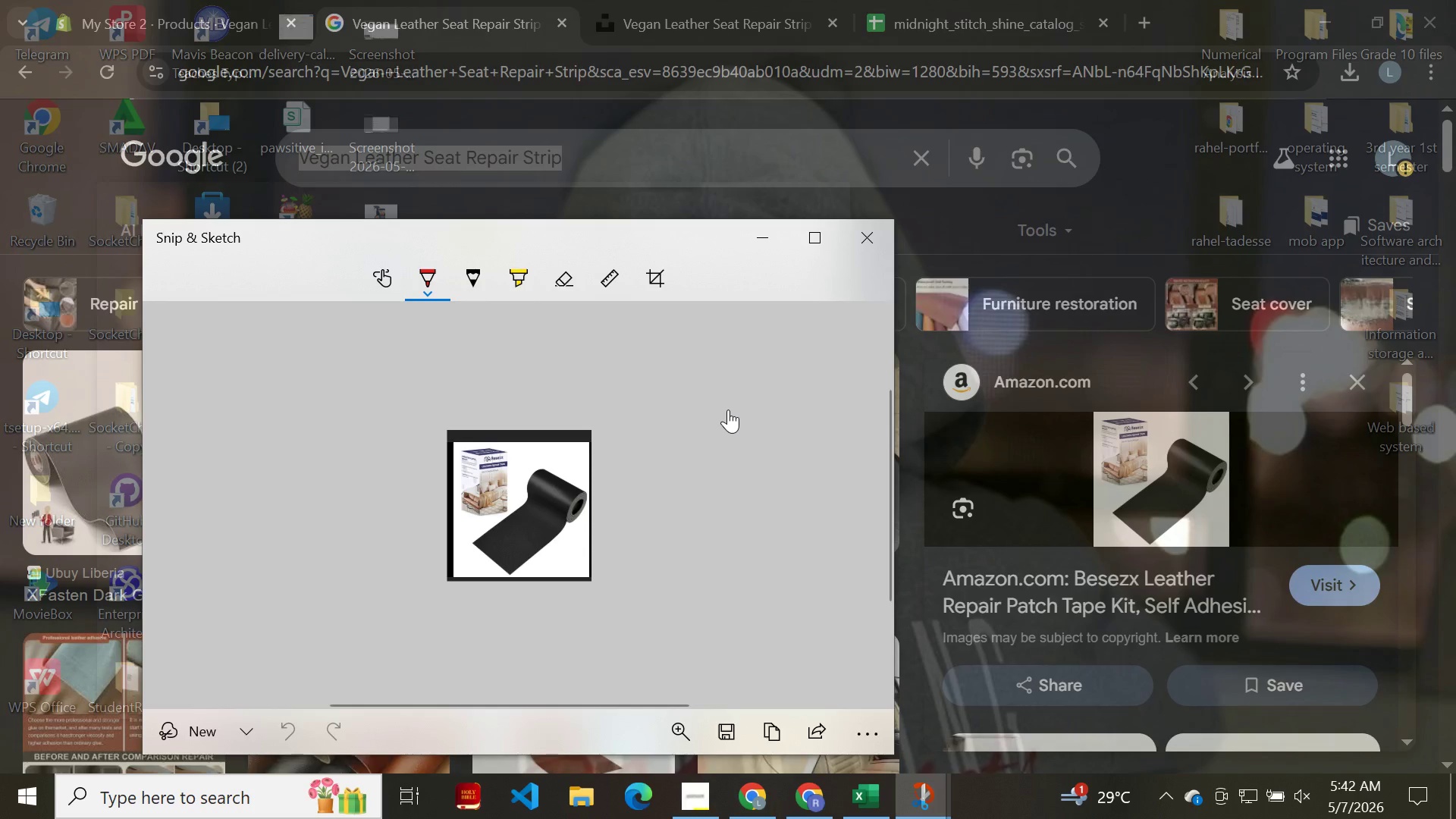 
left_click([1001, 622])
 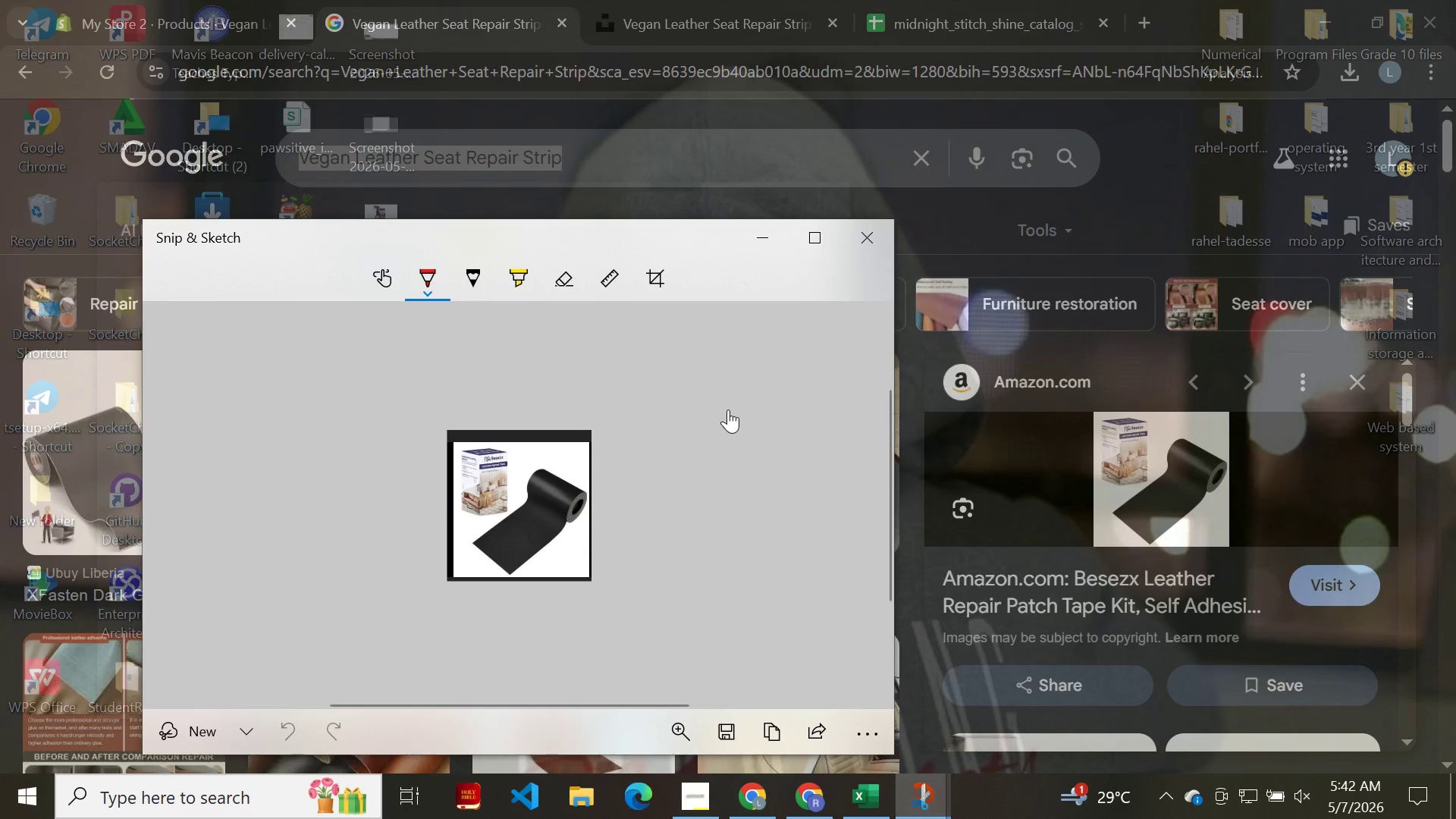 
left_click([174, 24])
 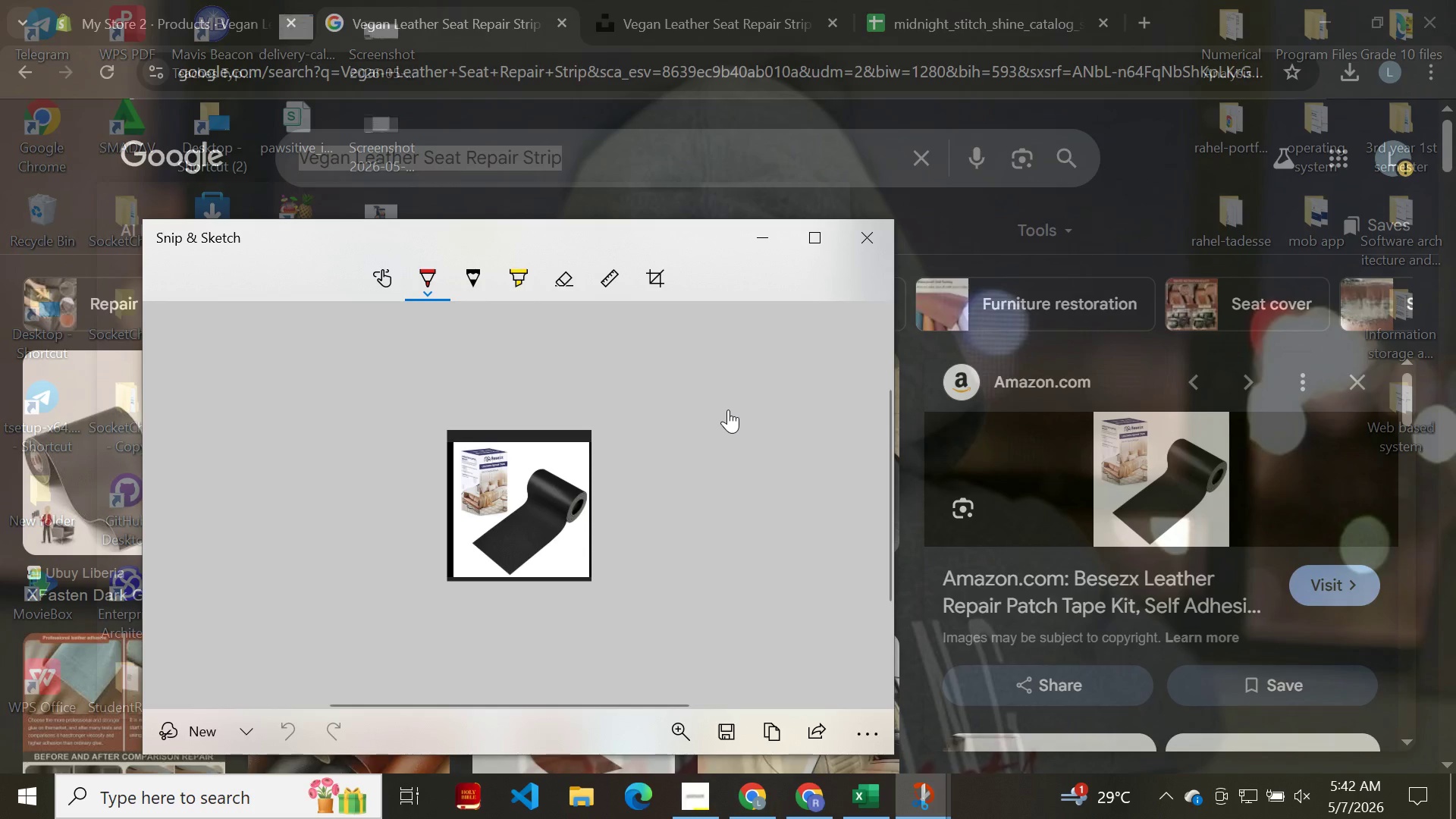 
left_click([593, 361])
 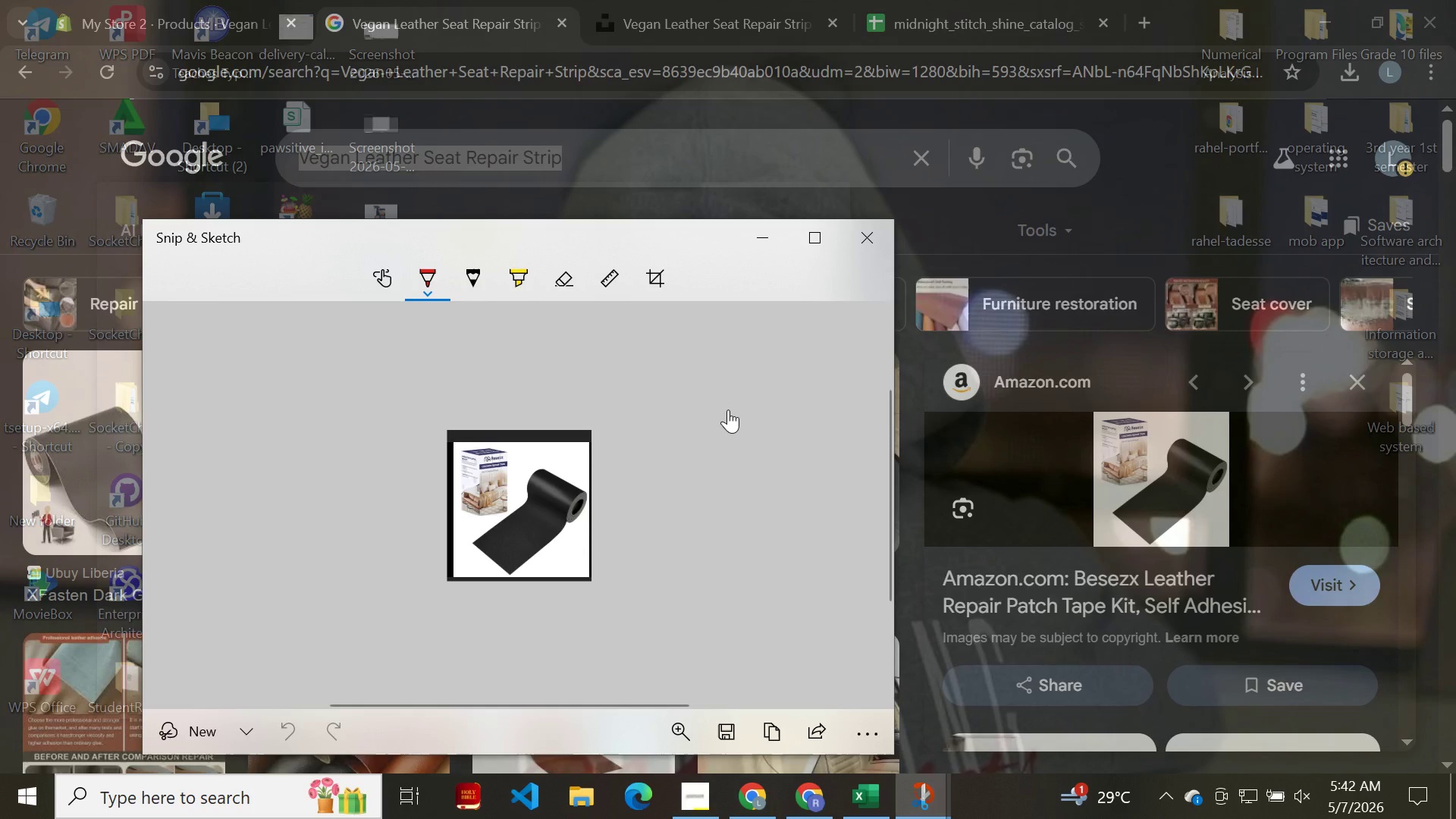 
scroll: coordinate [370, 201], scroll_direction: down, amount: 33.0
 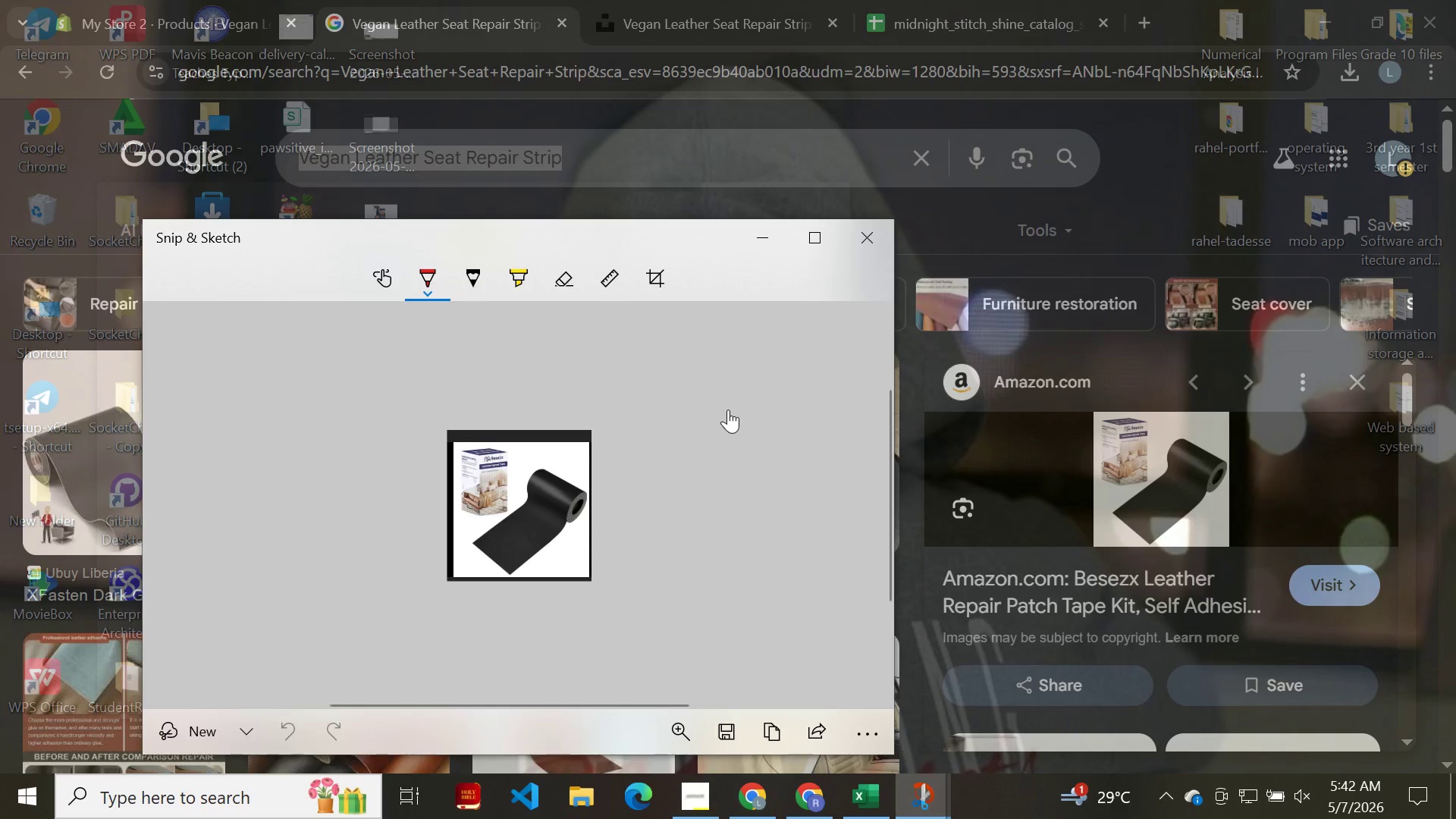 
left_click([416, 491])
 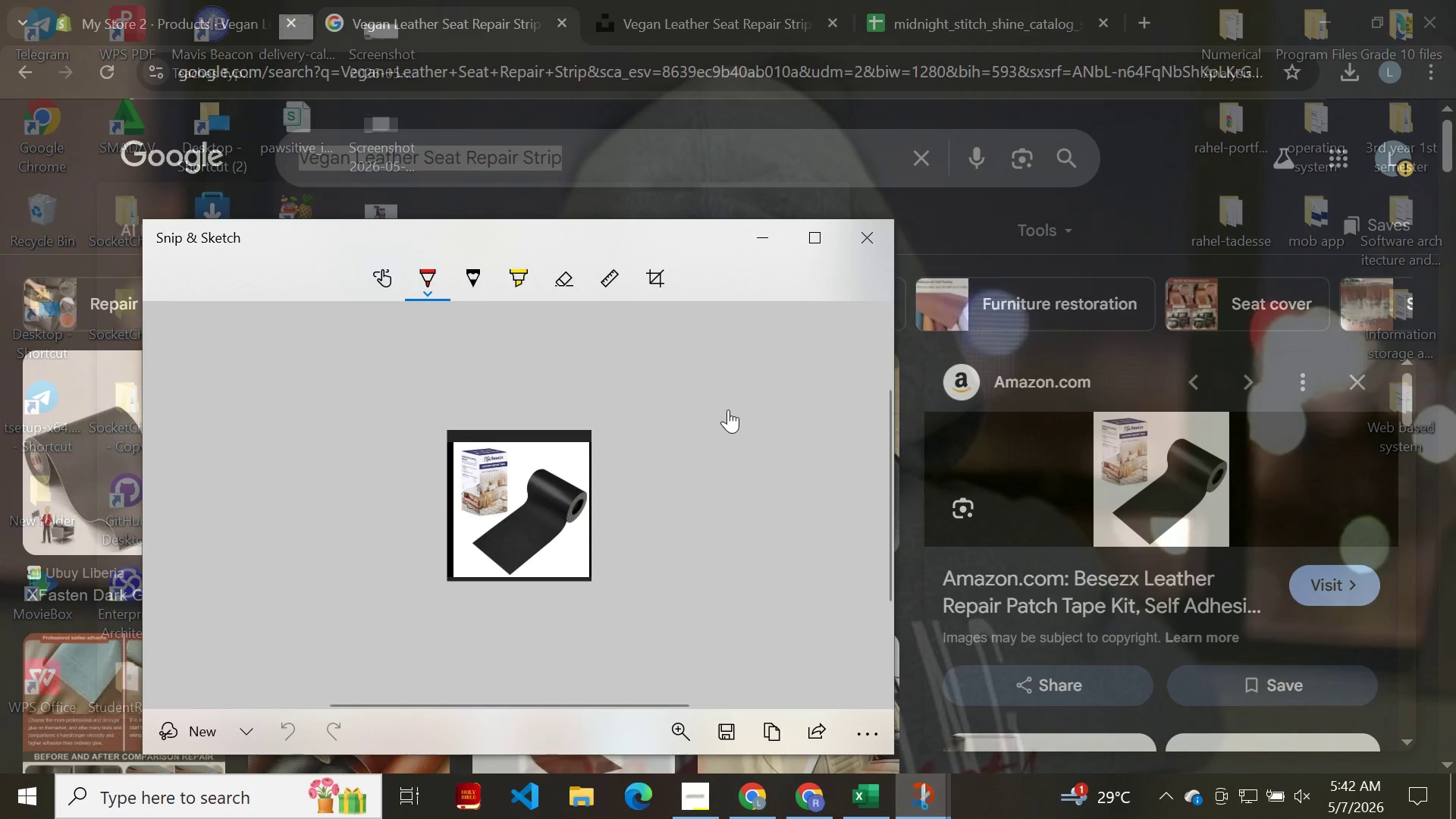 
left_click([523, 608])
 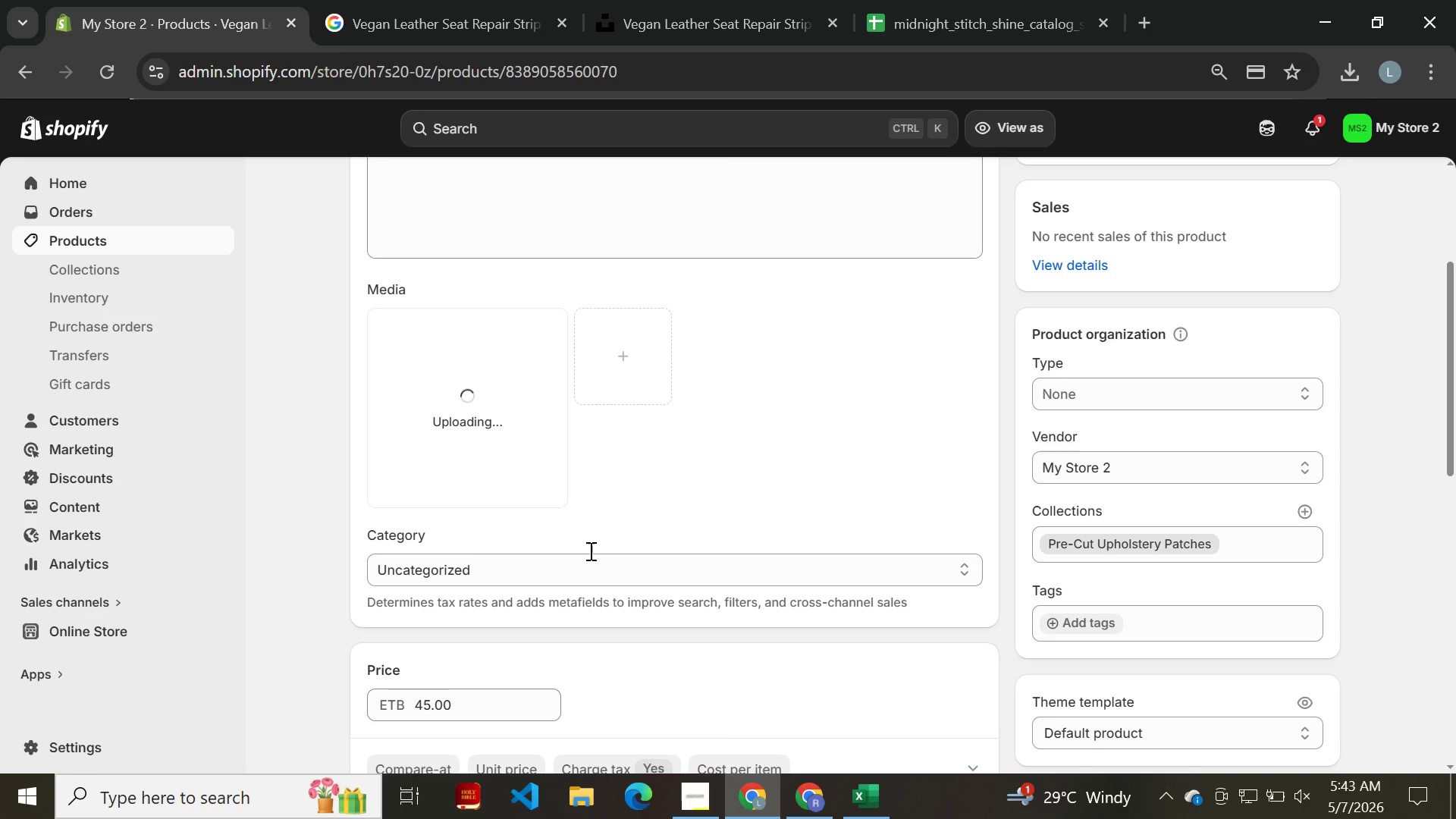 
wait(18.55)
 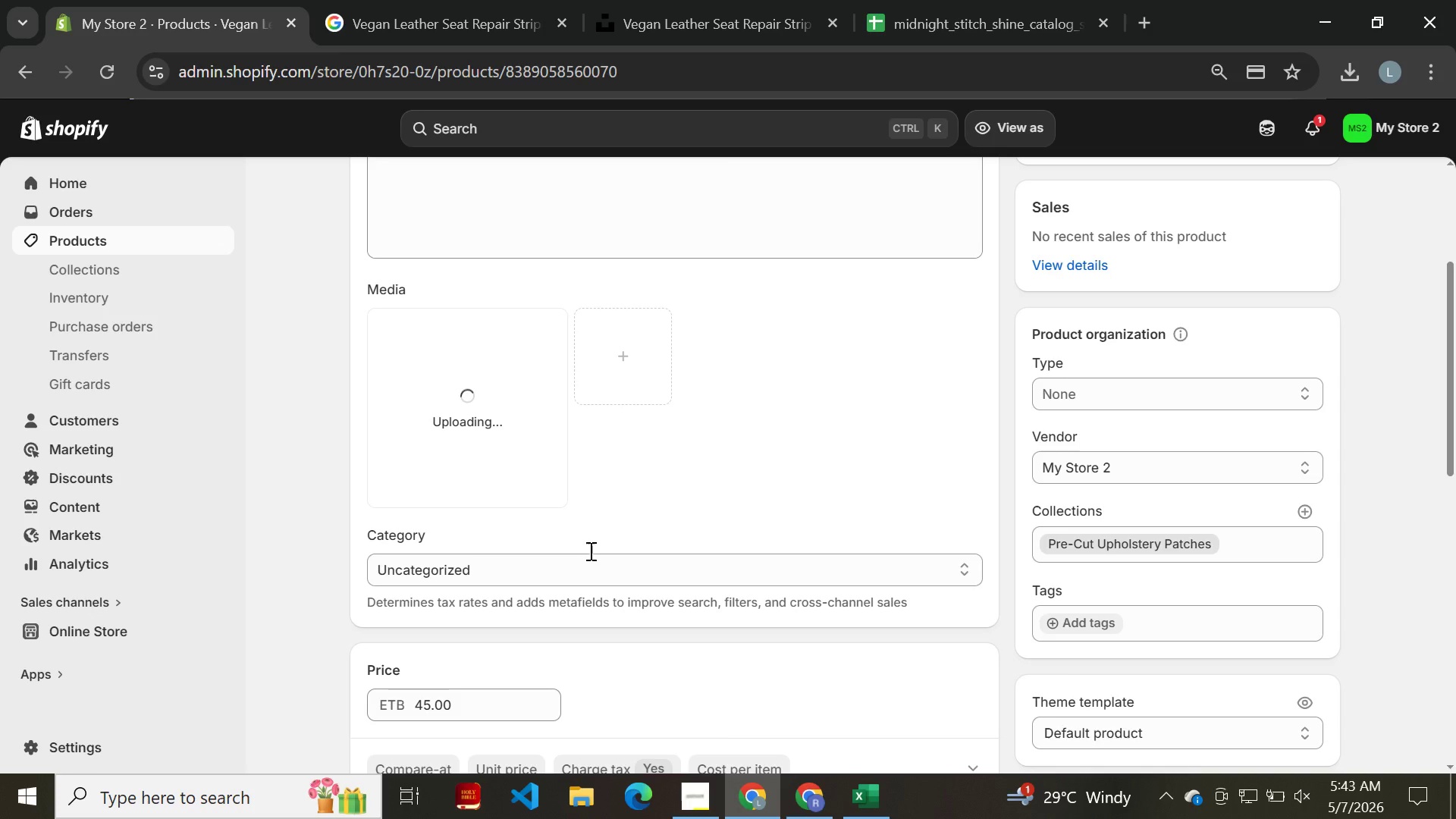 
left_click([469, 31])
 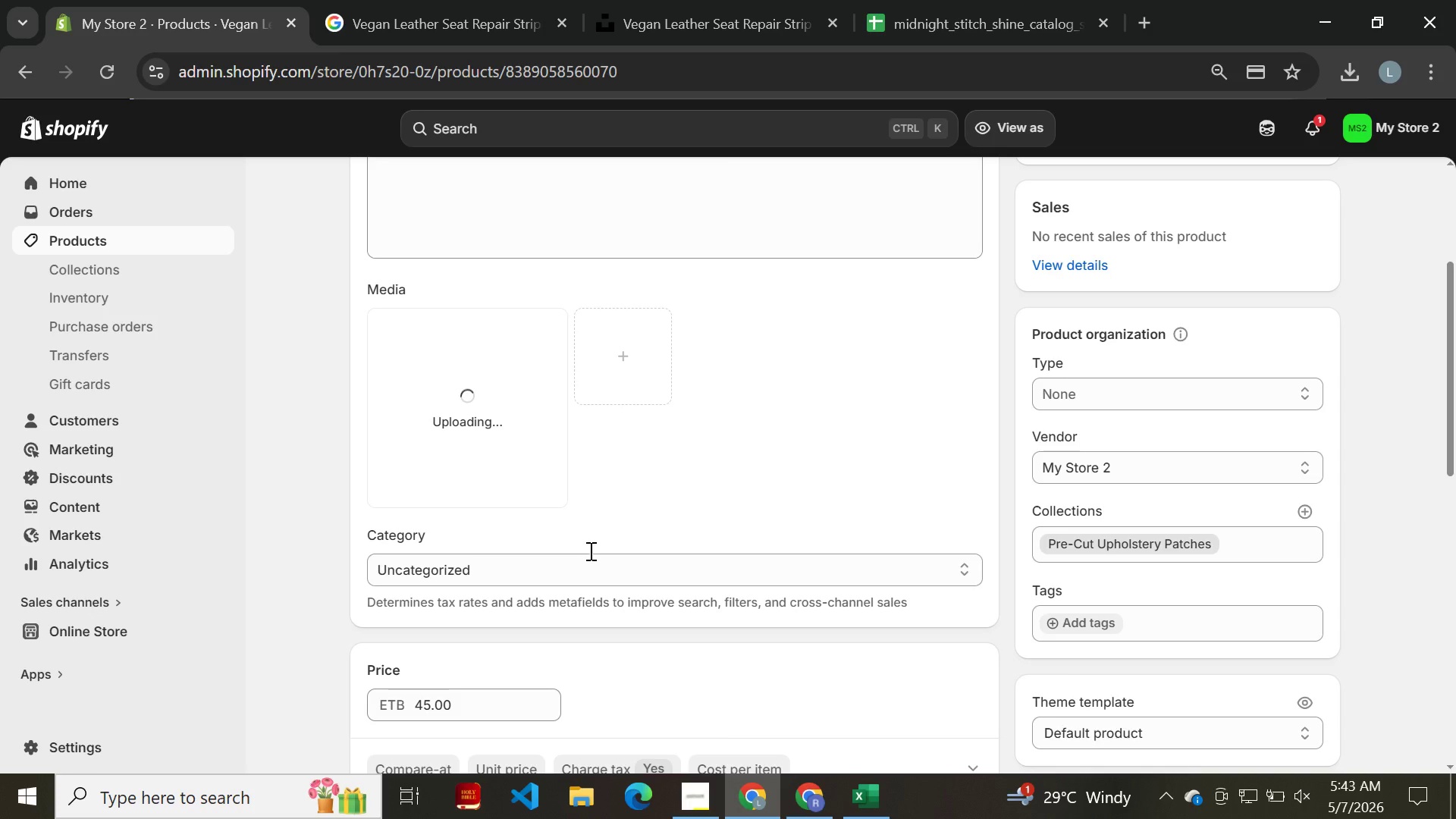 
wait(9.64)
 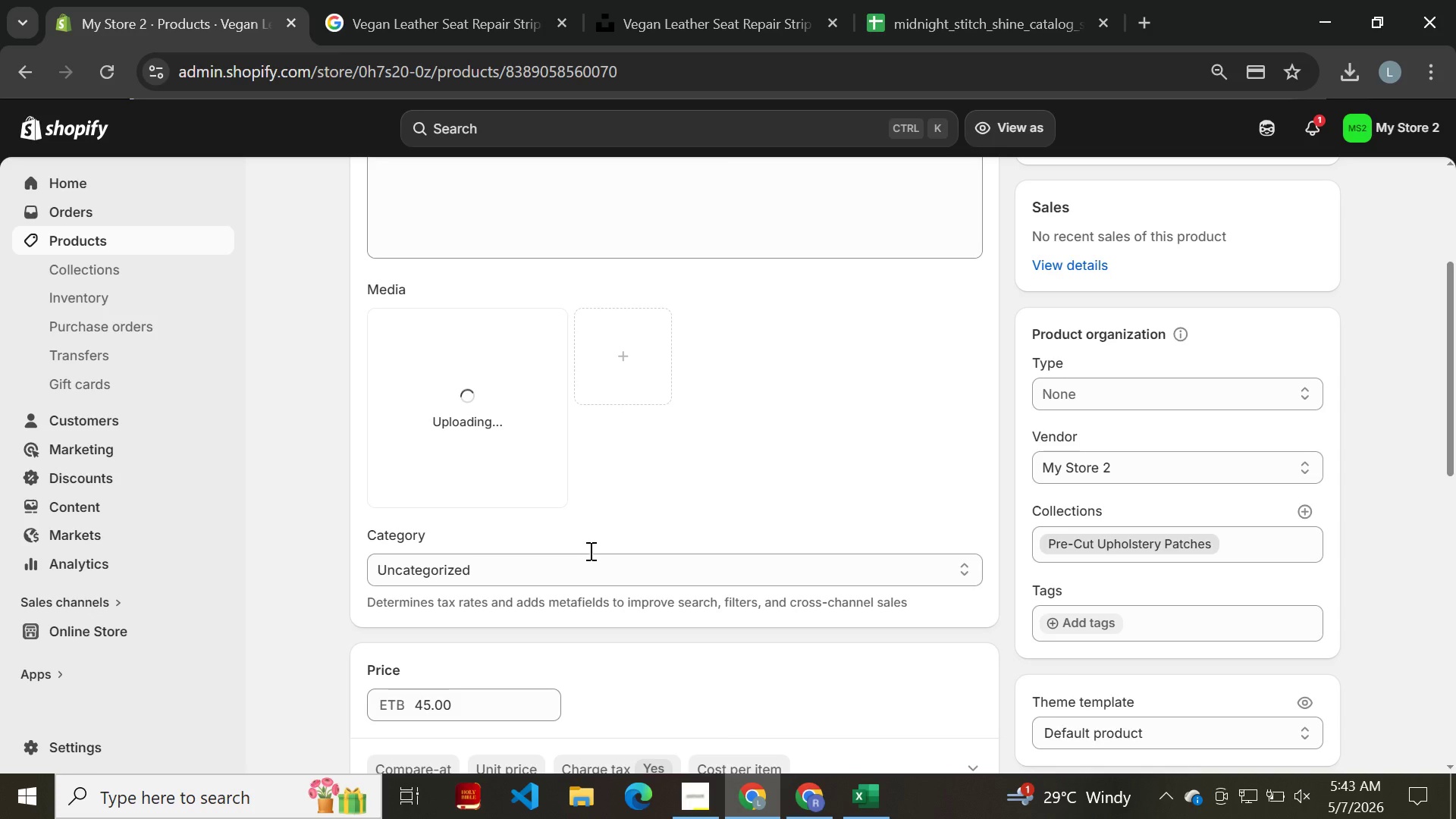 
left_click([164, 30])
 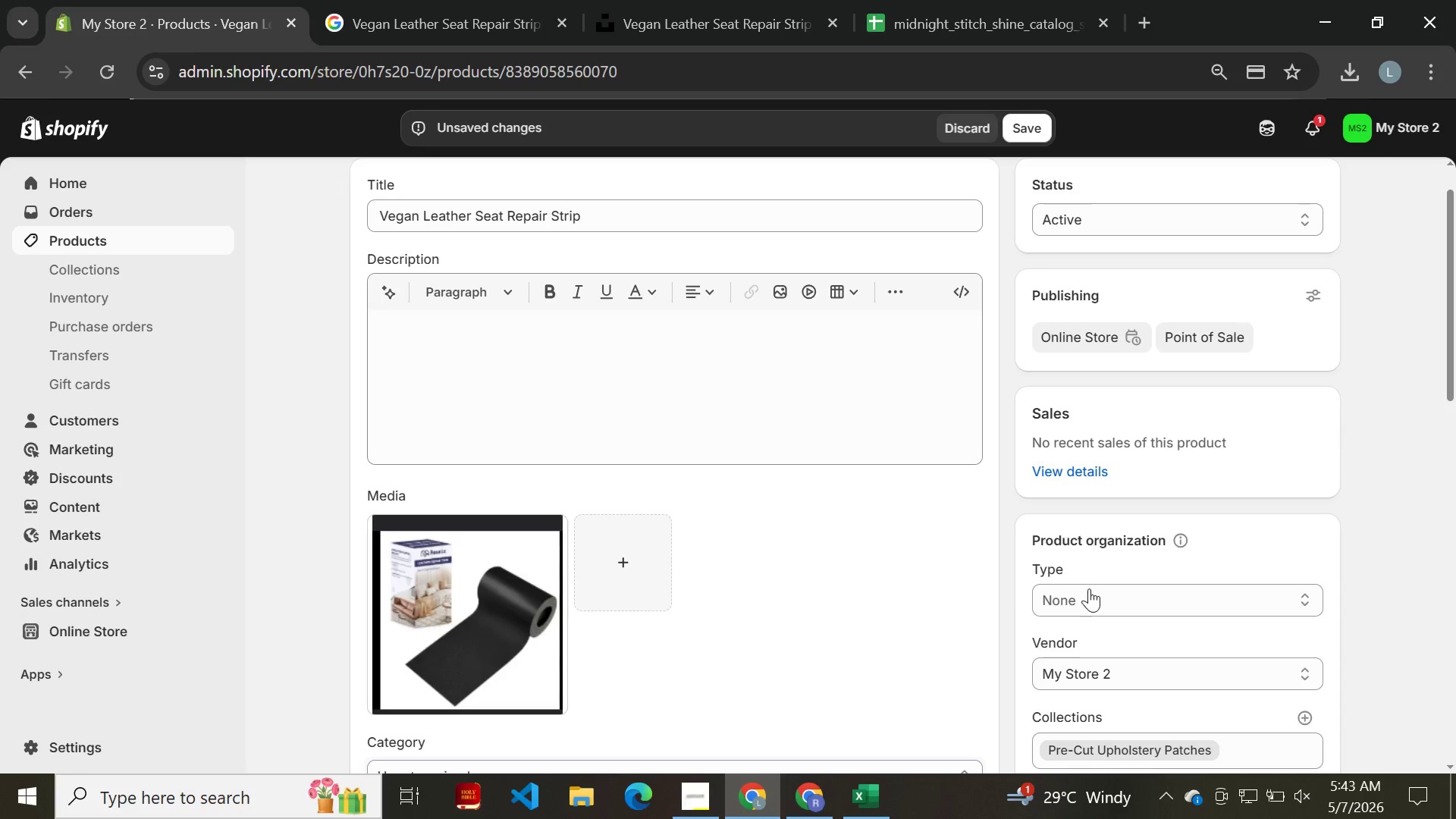 
left_click([490, 626])
 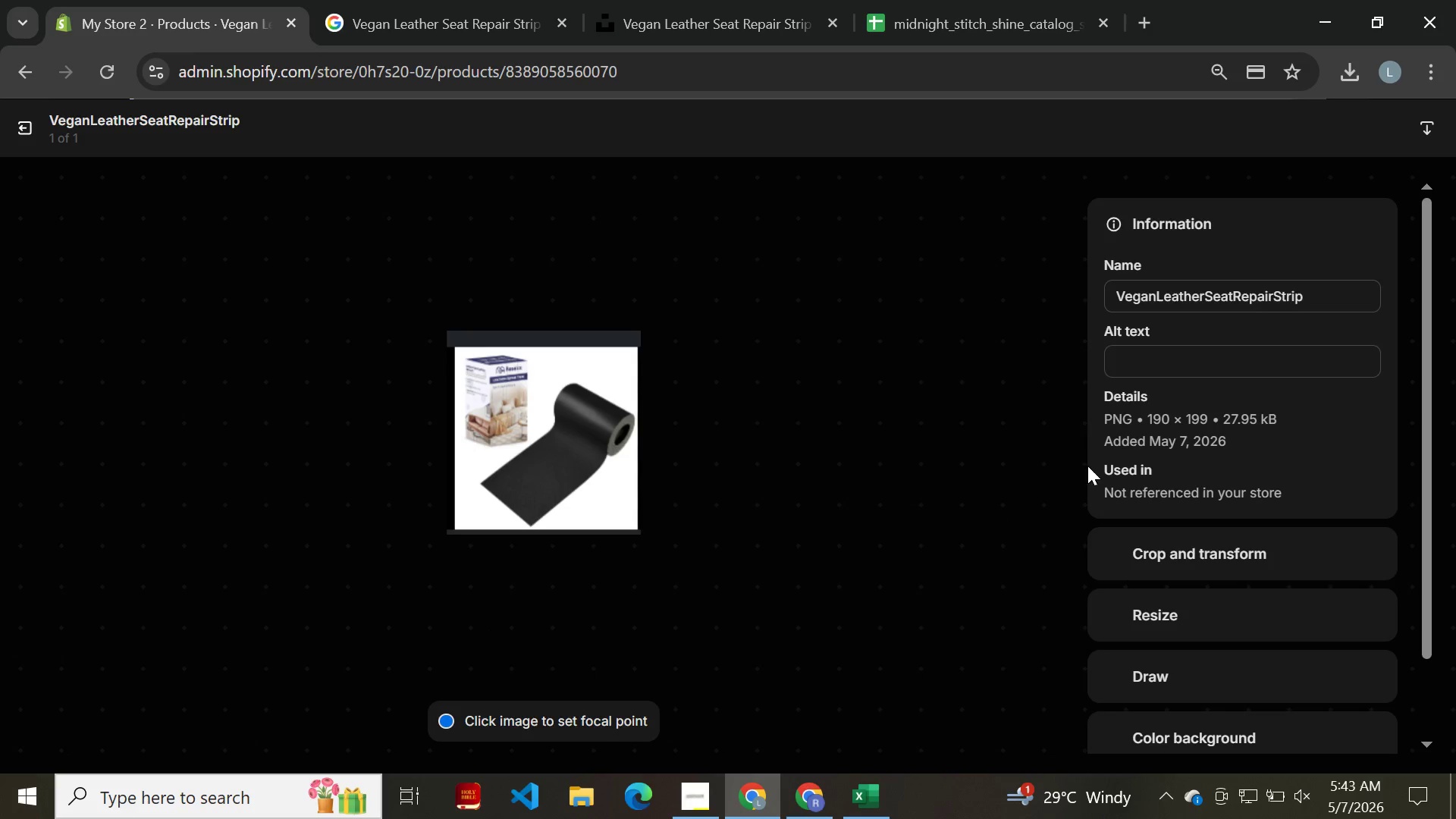 
left_click([1175, 362])
 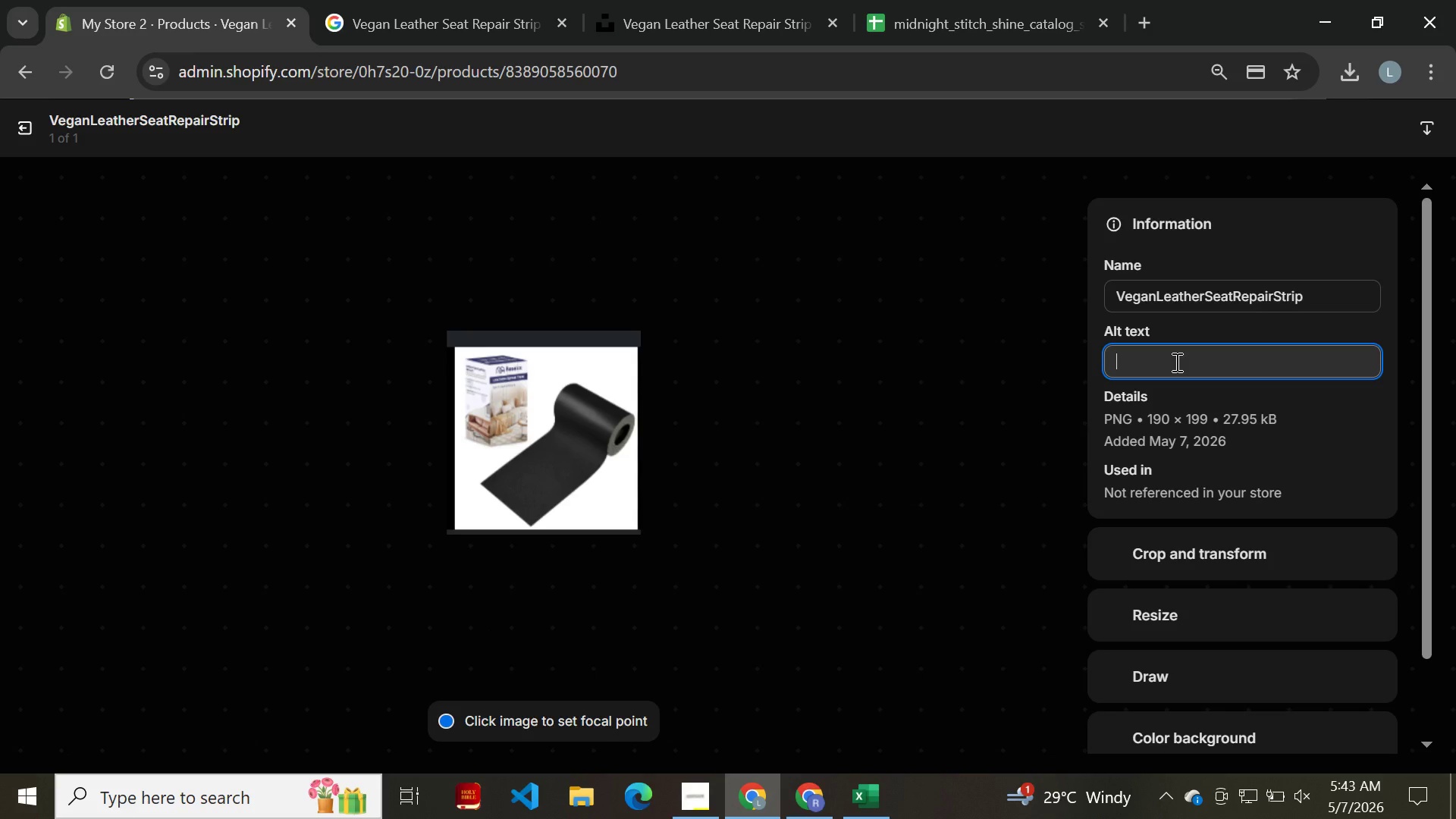 
type(Vegan leather seat repar)
key(Backspace)
type(ir strip roll)
 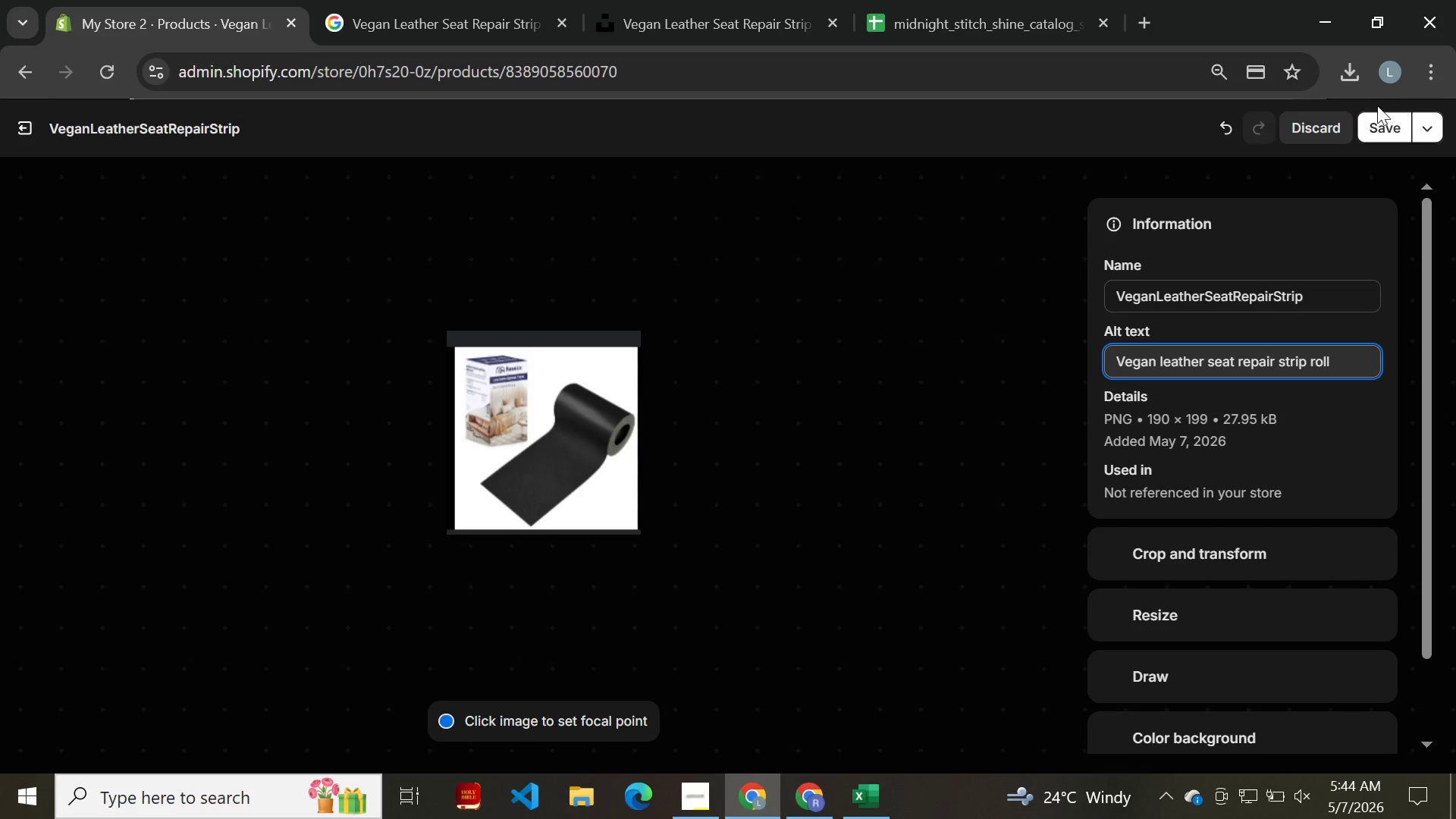 
left_click([1377, 126])
 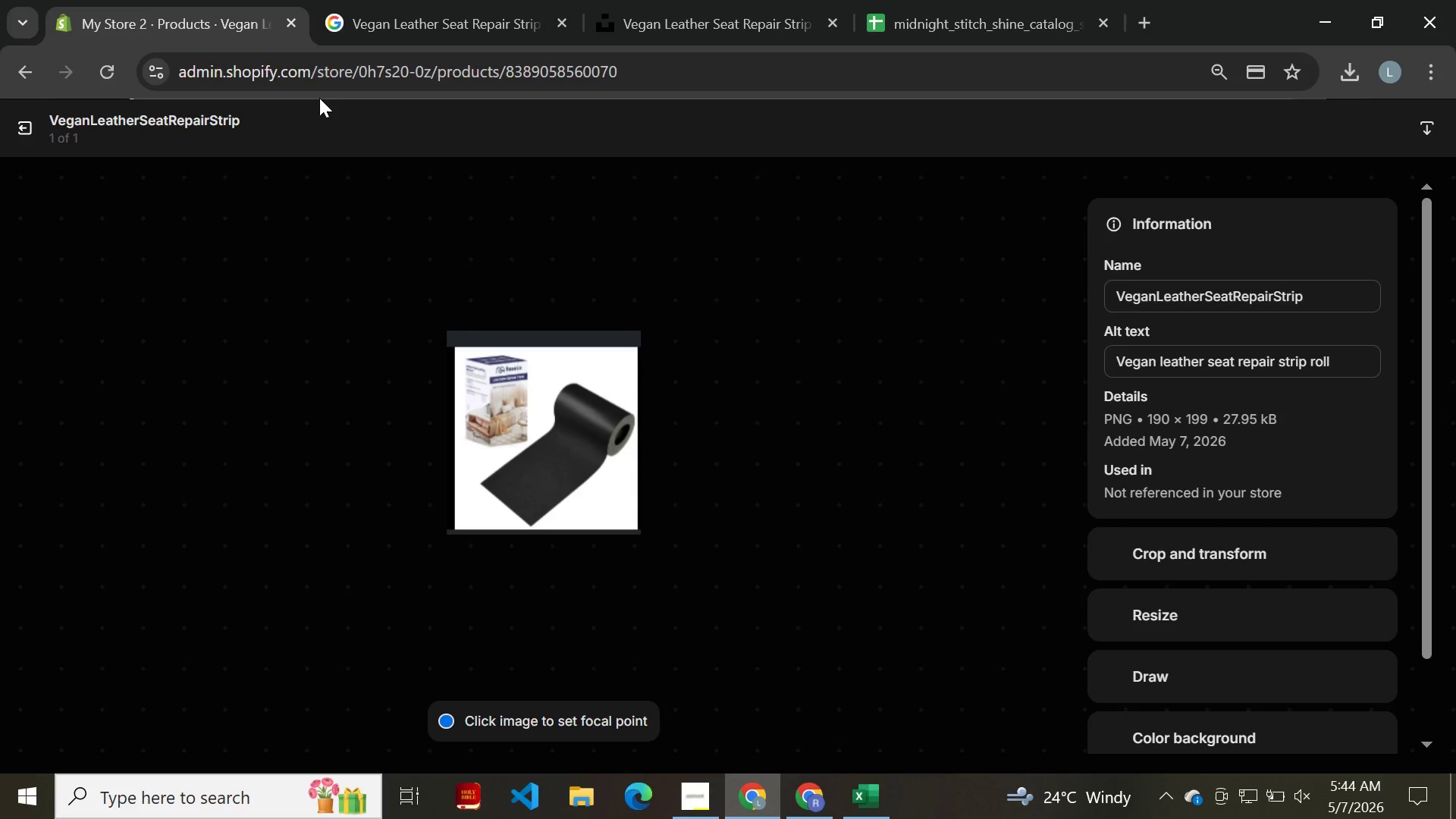 
mouse_move([19, 83])
 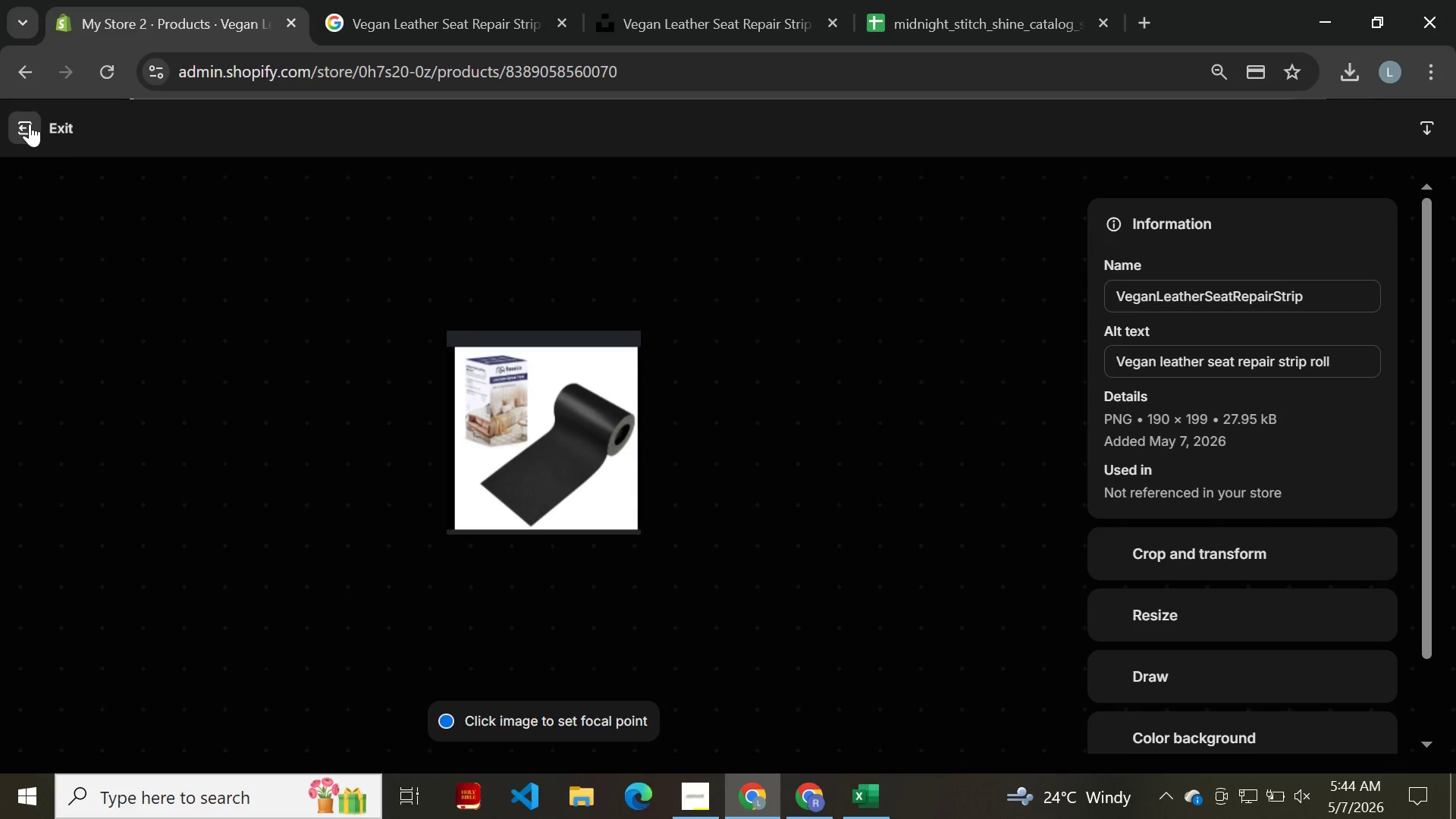 
left_click([30, 124])
 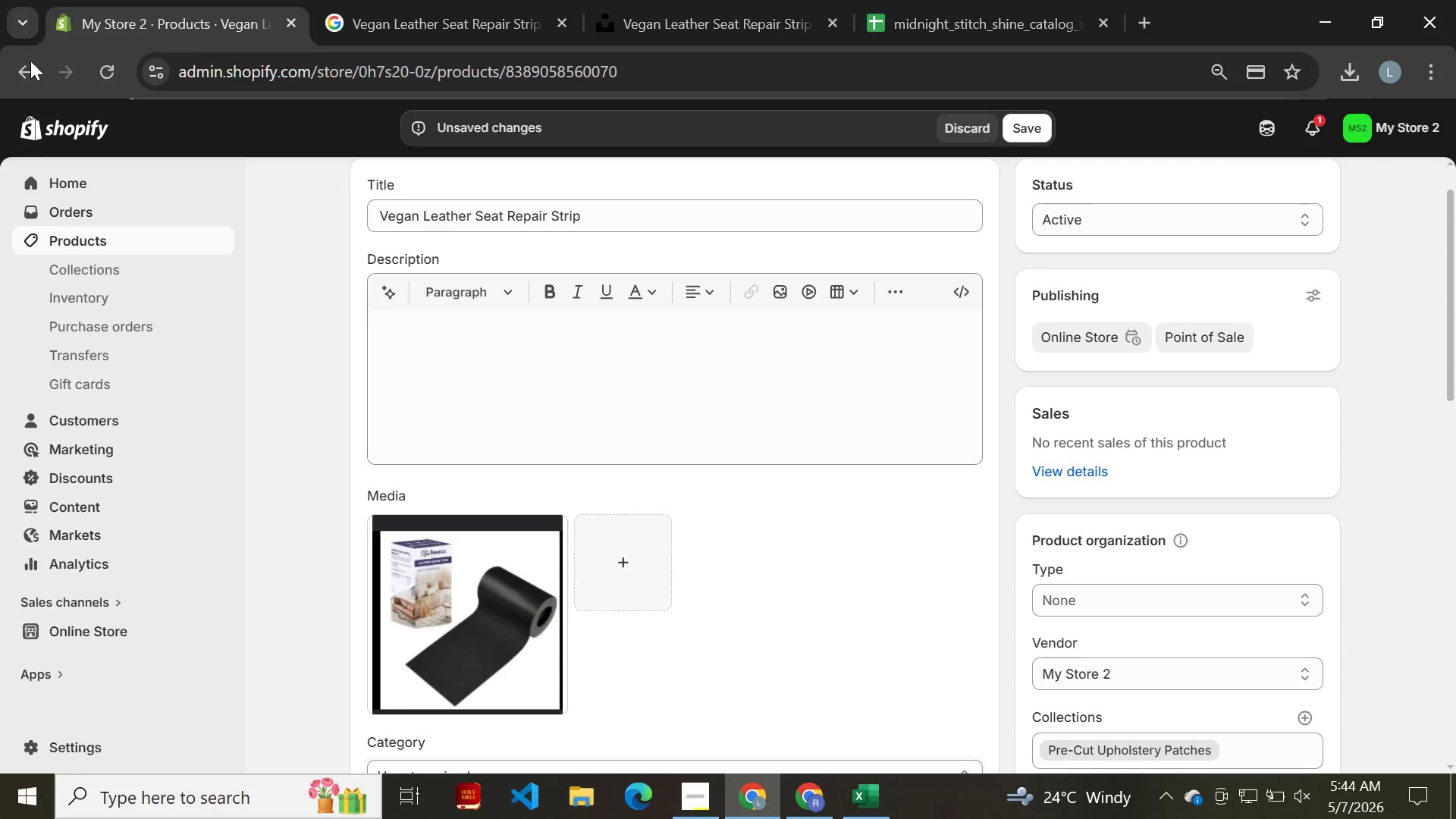 
left_click([28, 65])
 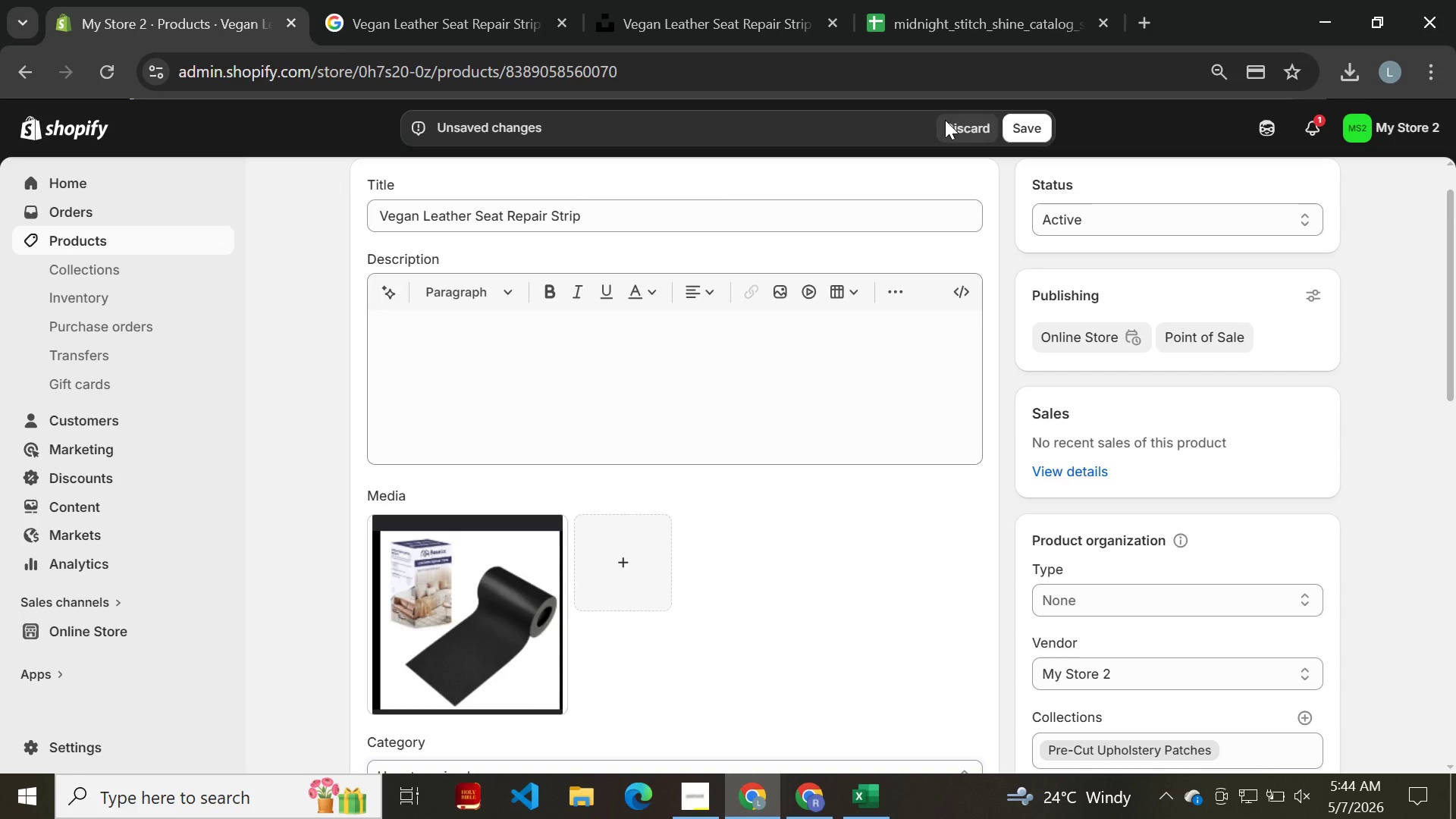 
left_click([1040, 127])
 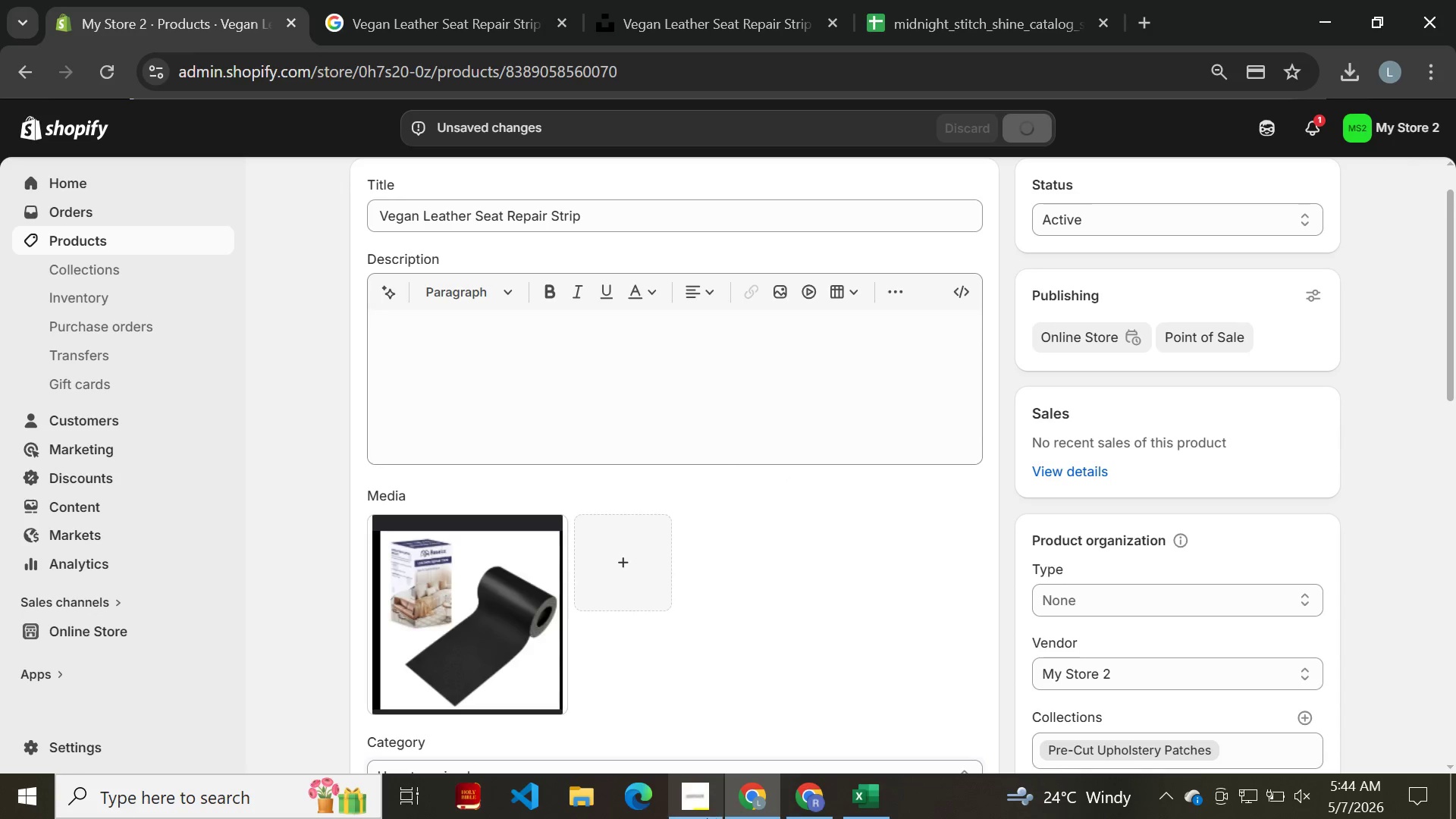 
left_click([707, 818])